 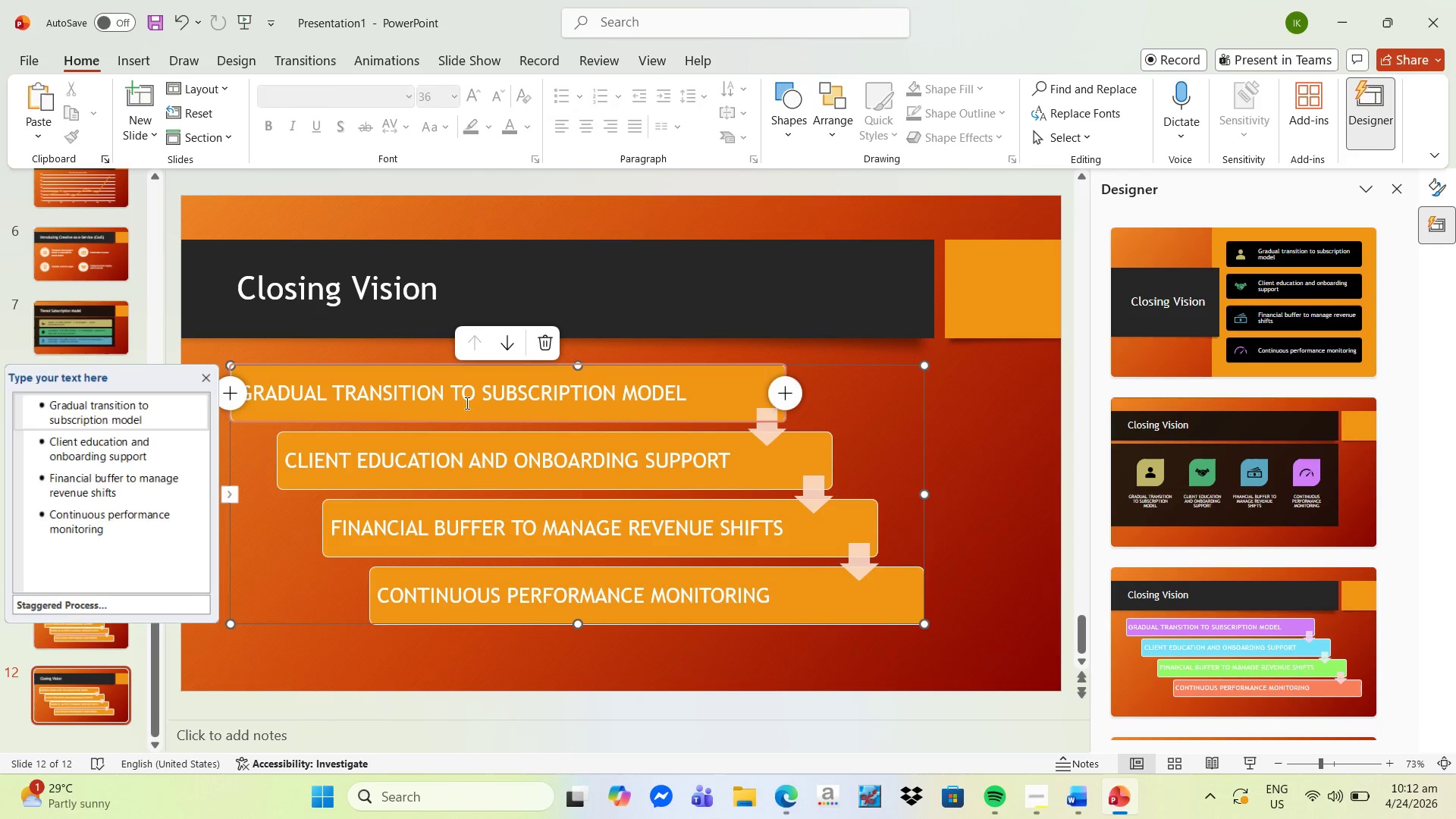 
left_click([921, 494])
 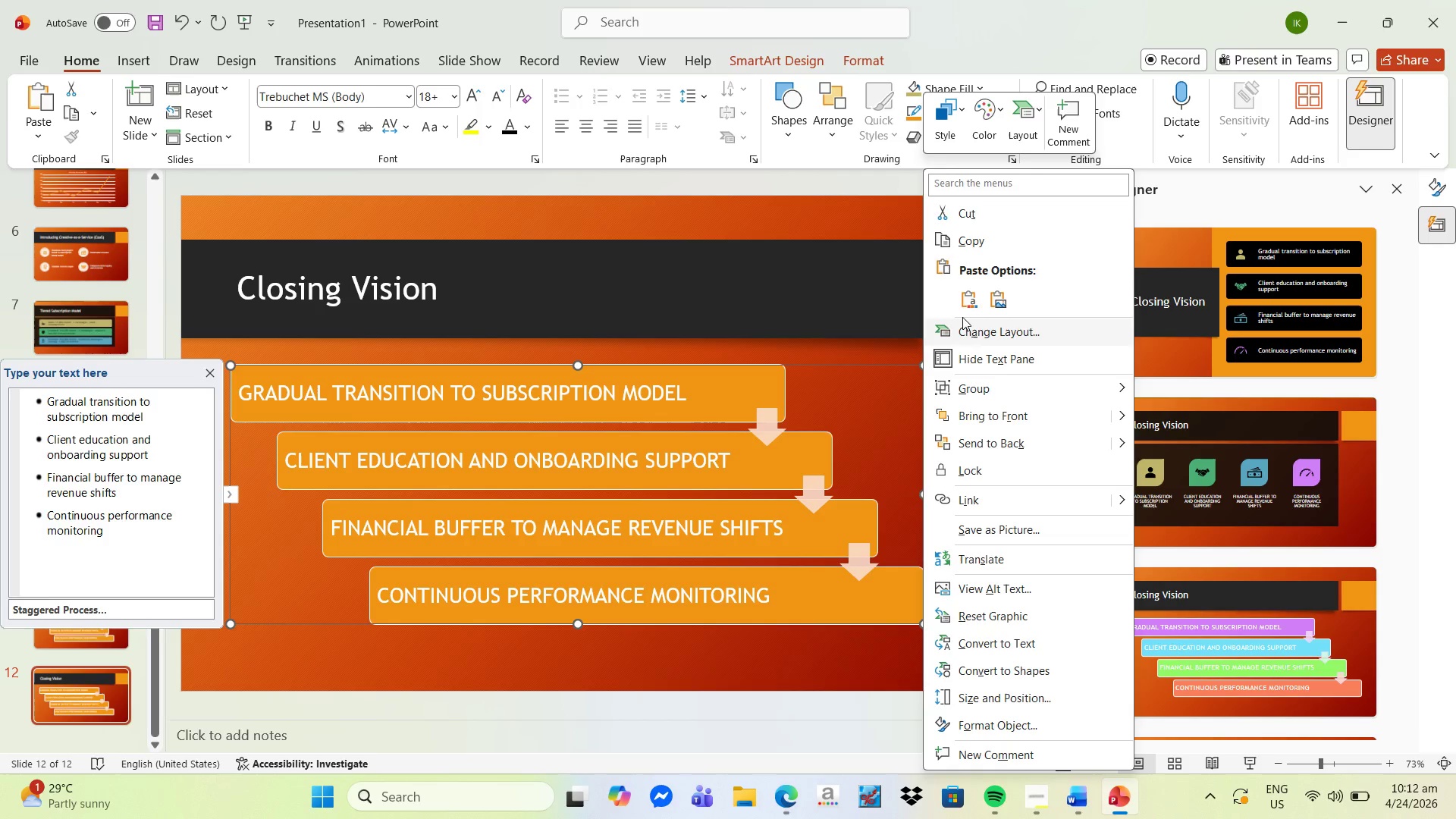 
left_click([982, 212])
 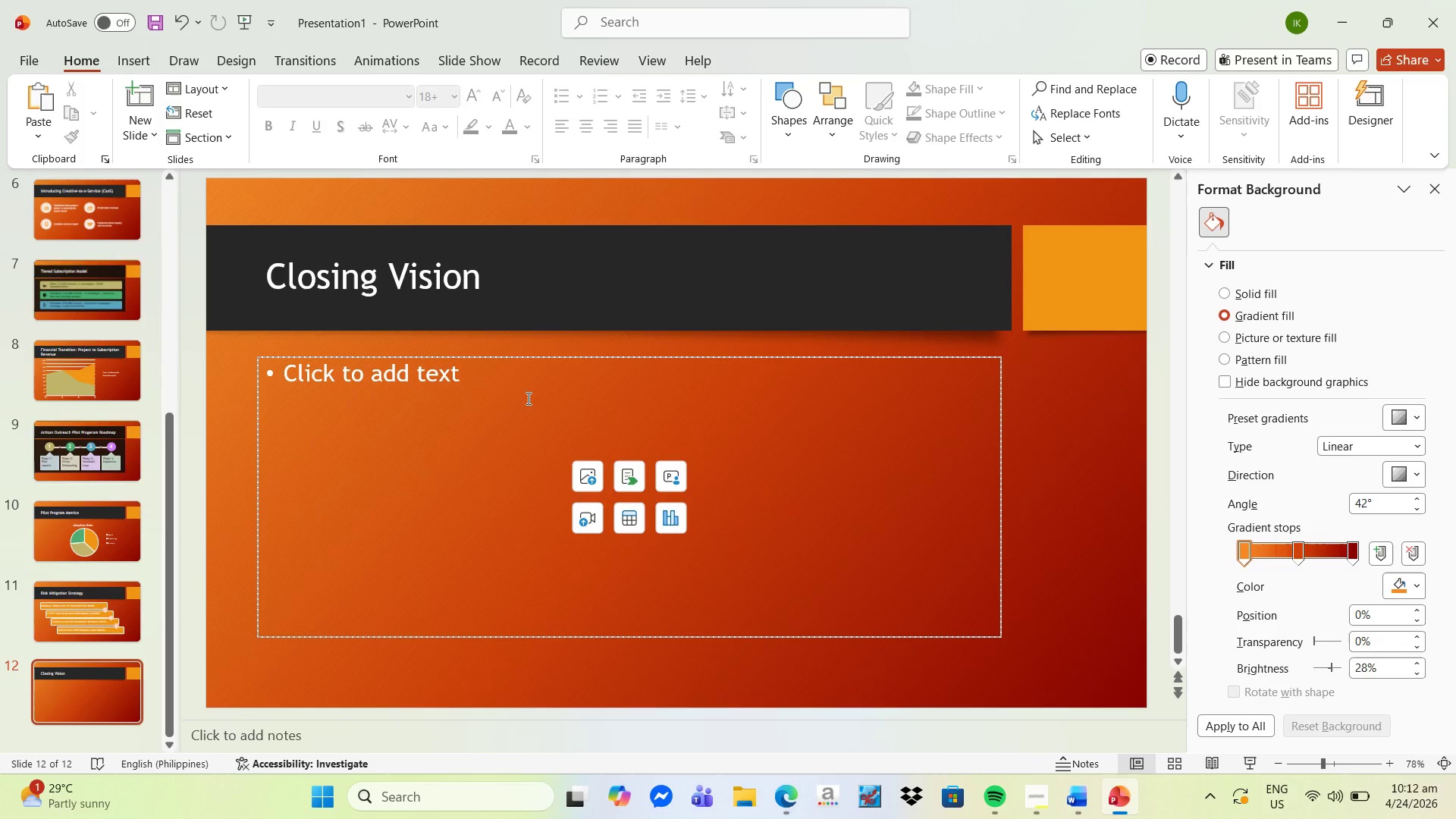 
left_click([527, 398])
 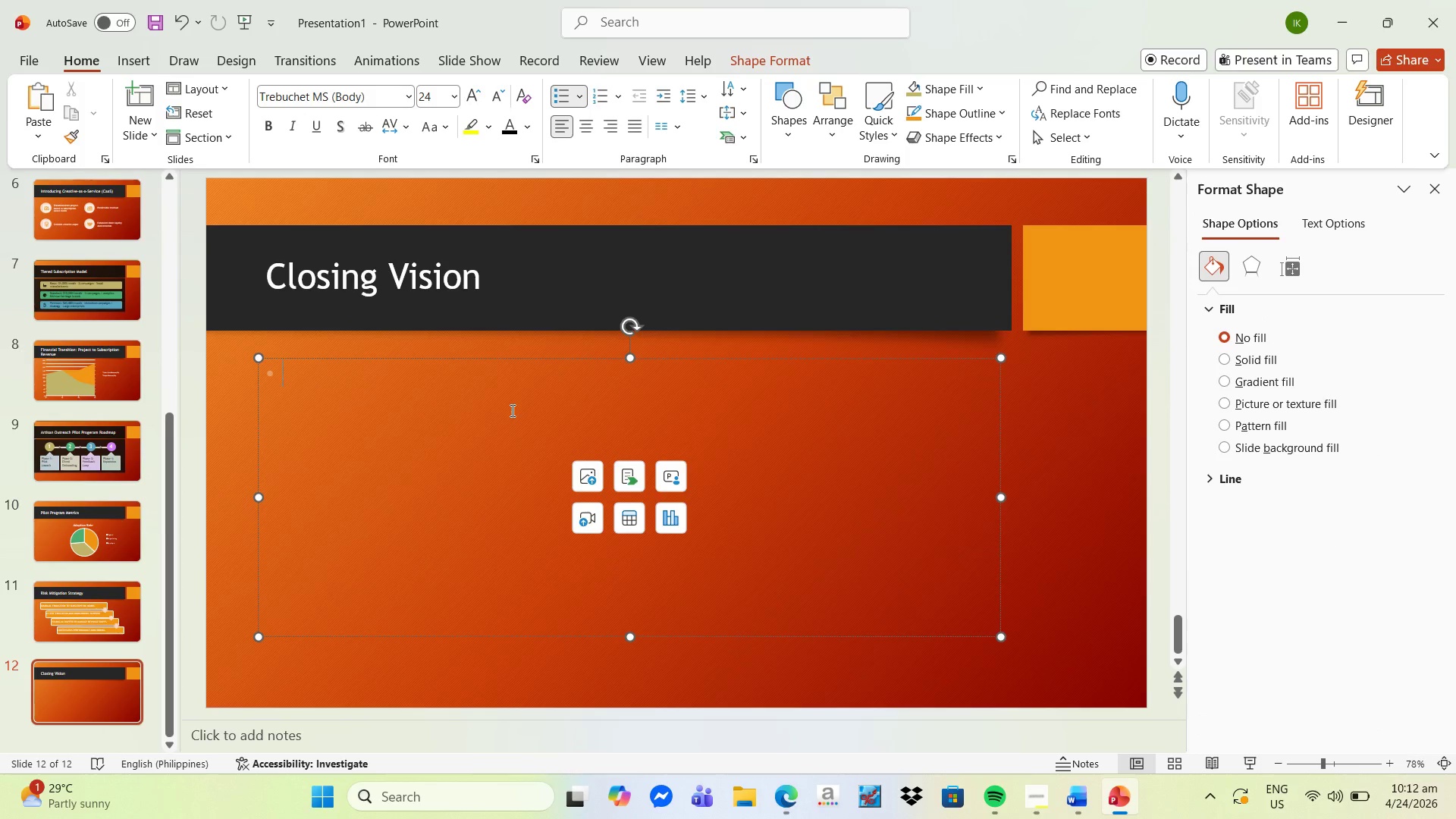 
type(f)
key(Backspace)
type("from)
key(Backspace)
key(Backspace)
key(Backspace)
key(Backspace)
type(From heritagde)
key(Backspace)
key(Backspace)
type(e storytelling to scalable creative pat)
key(Backspace)
type(rtnrships.")
 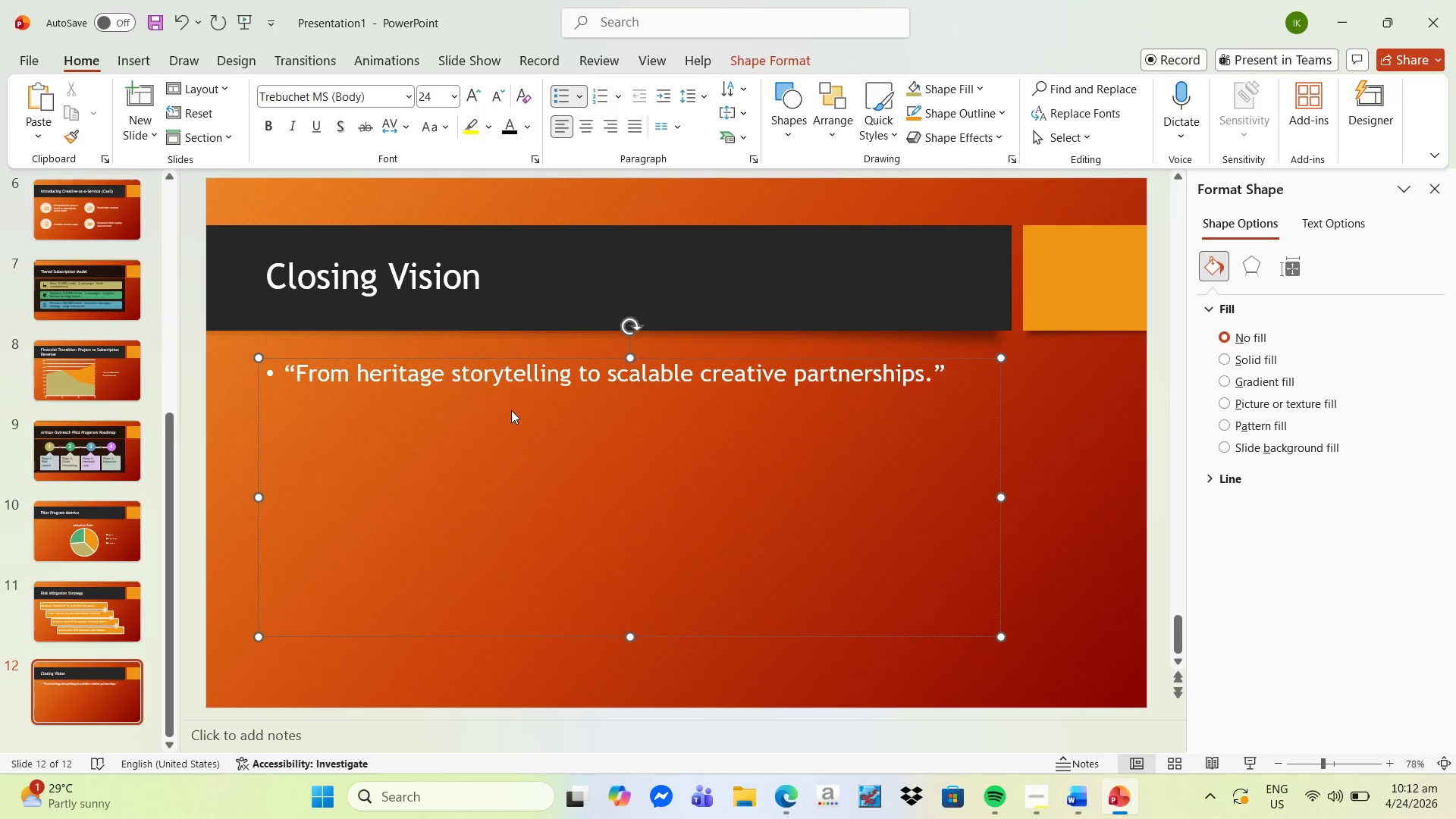 
key(Enter)
 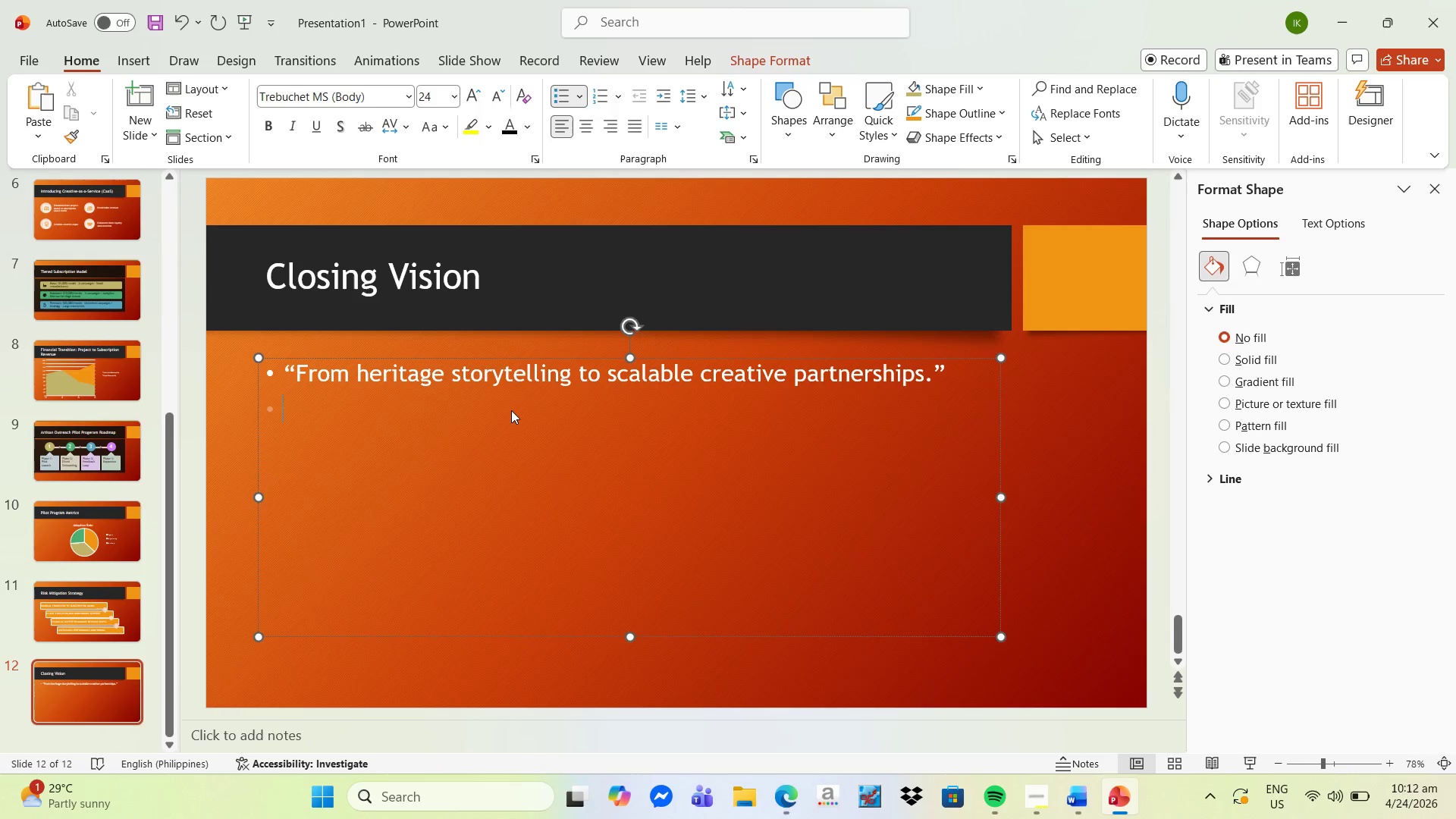 
key(Enter)
 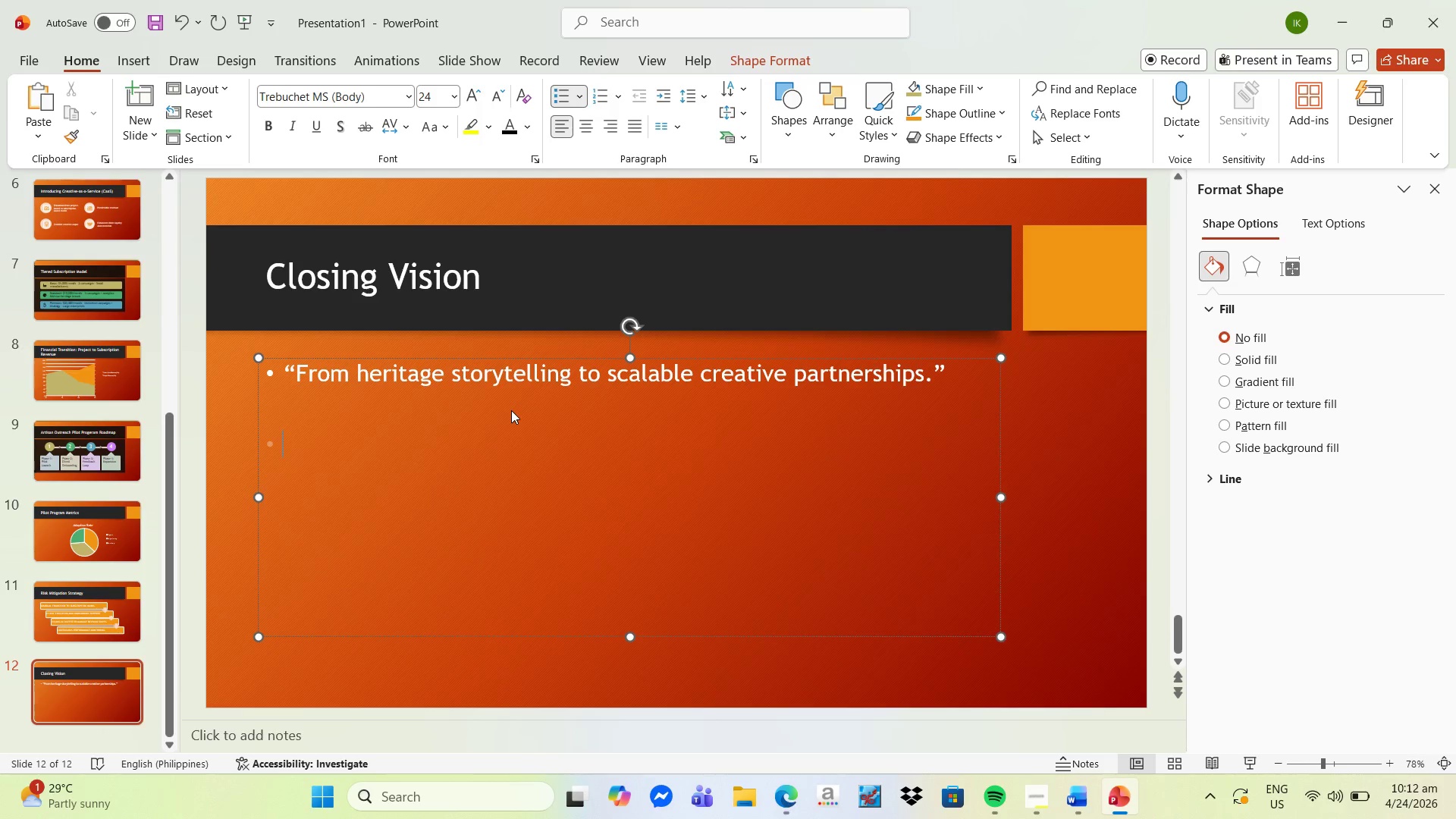 
type(Thank you.)
 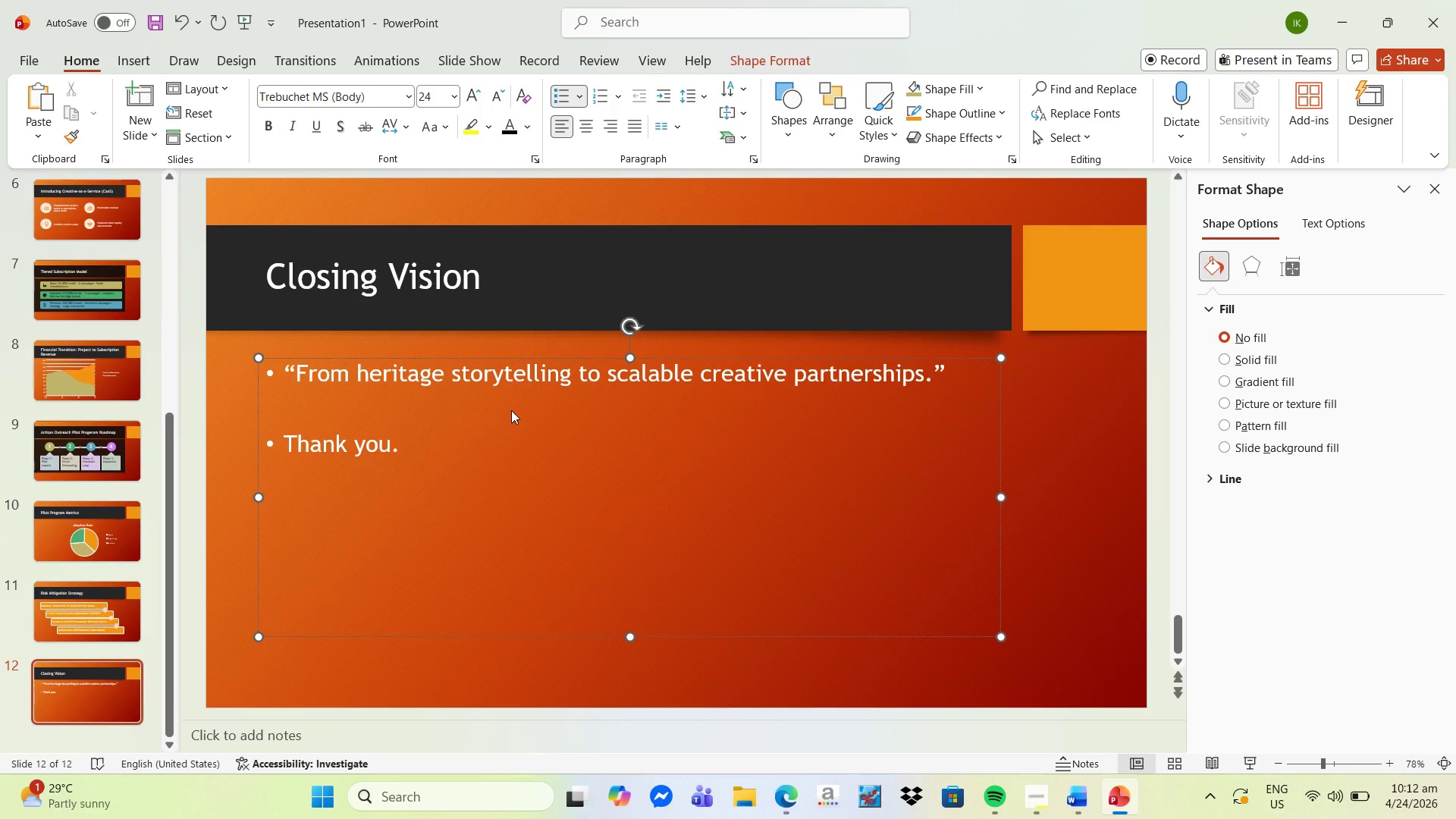 
key(Enter)
 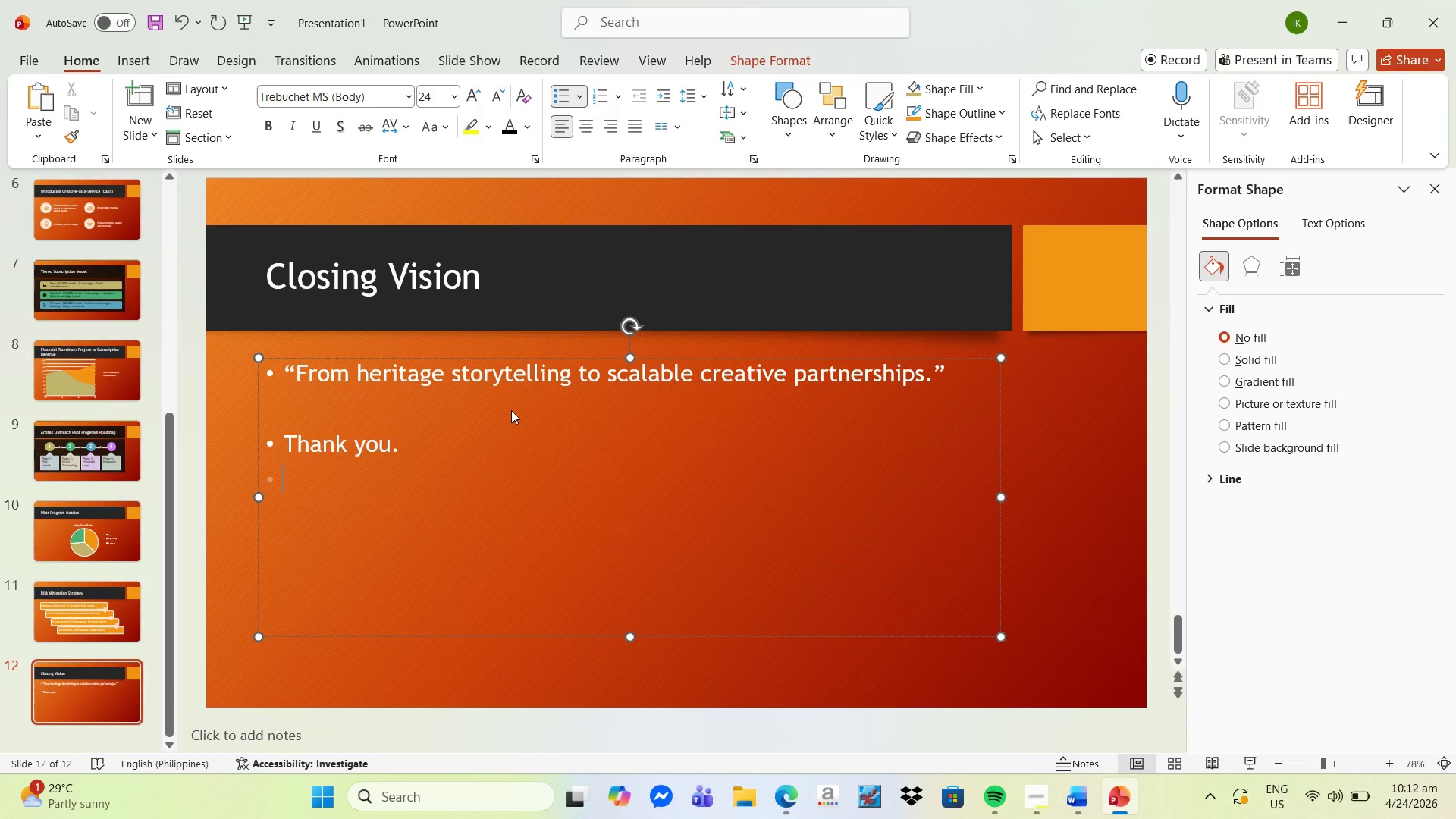 
type(COn)
key(Backspace)
key(Backspace)
type(ontact)
 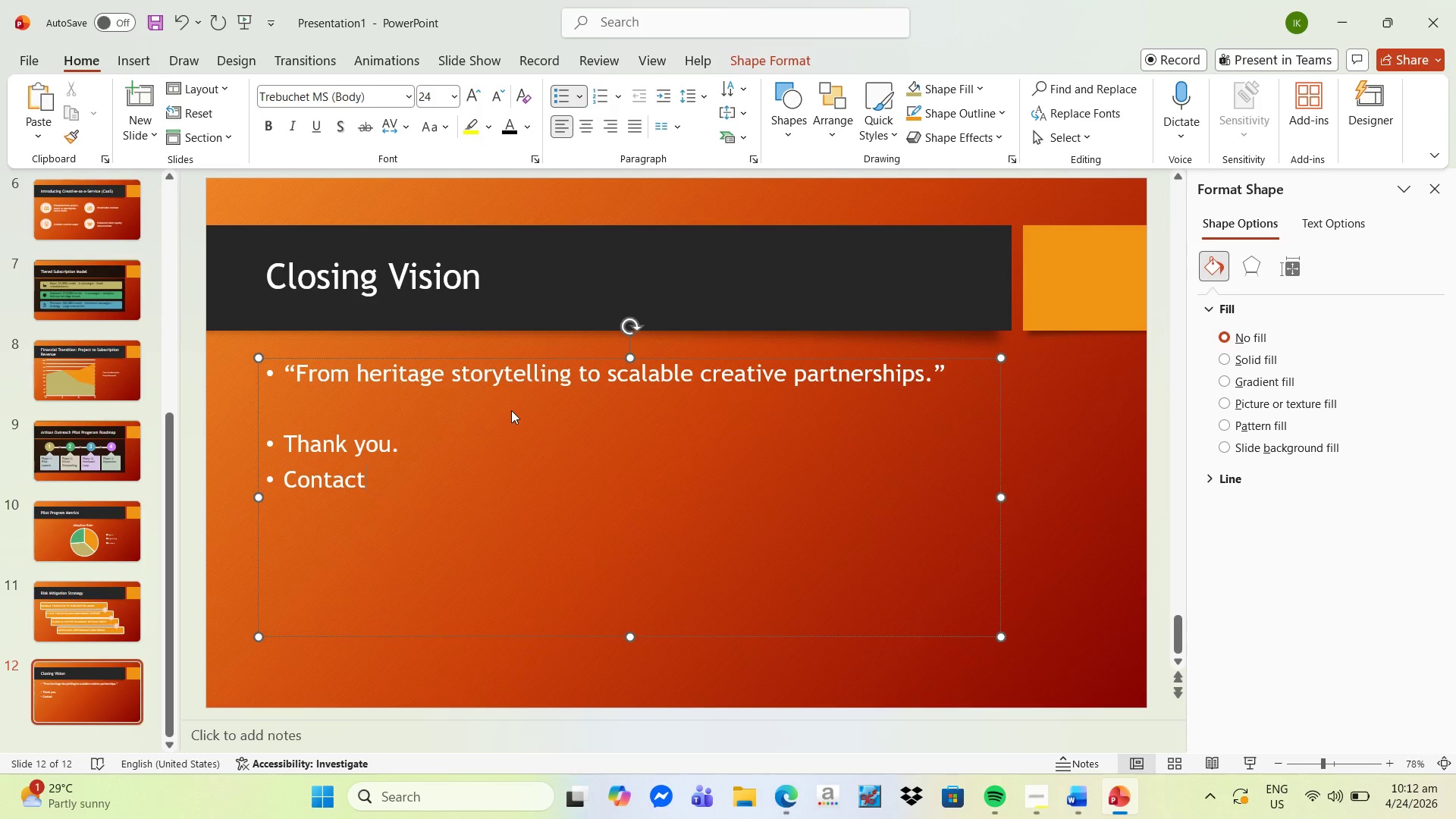 
type(: sales@loomandlens.com)
 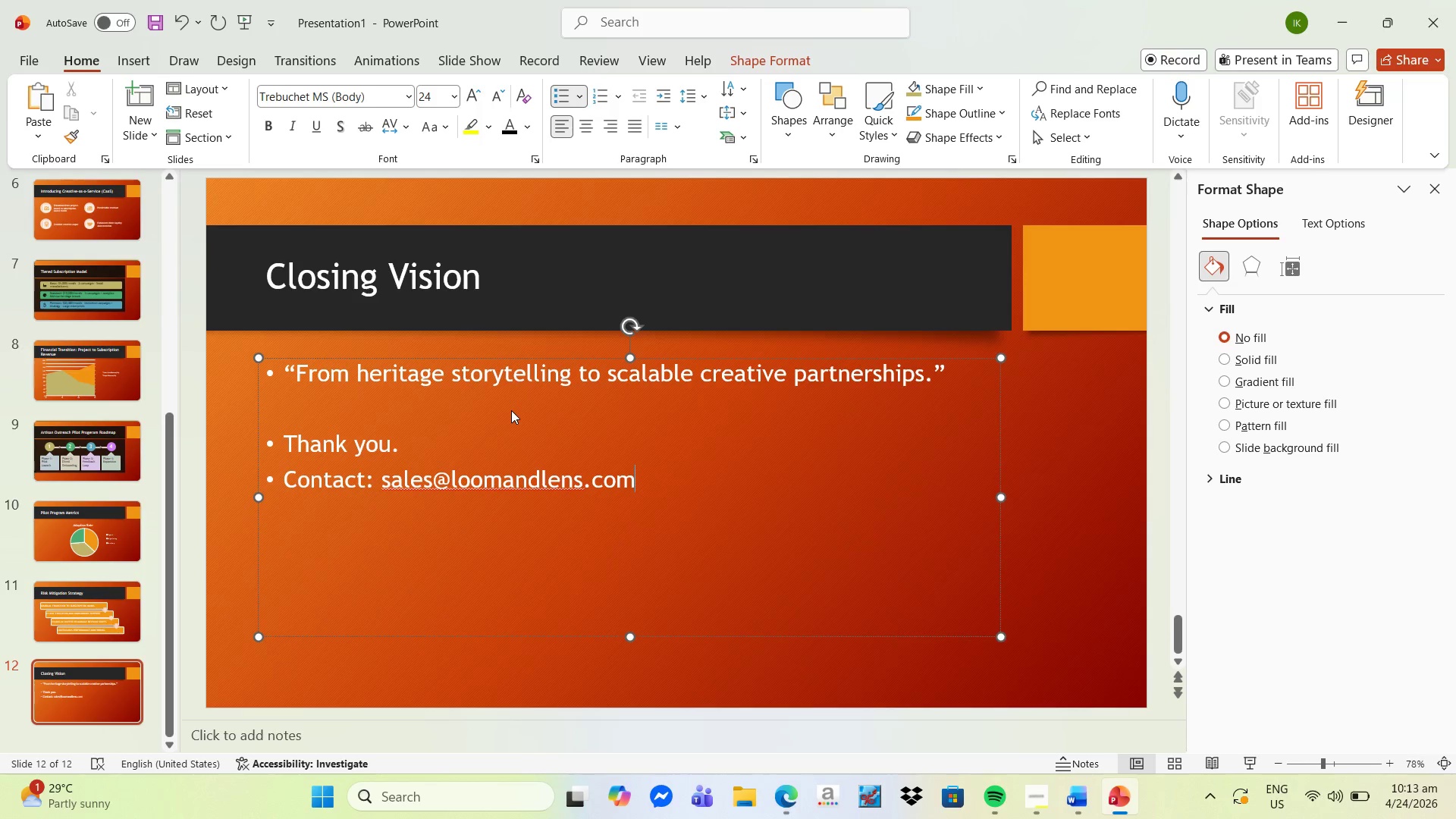 
left_click([1387, 124])
 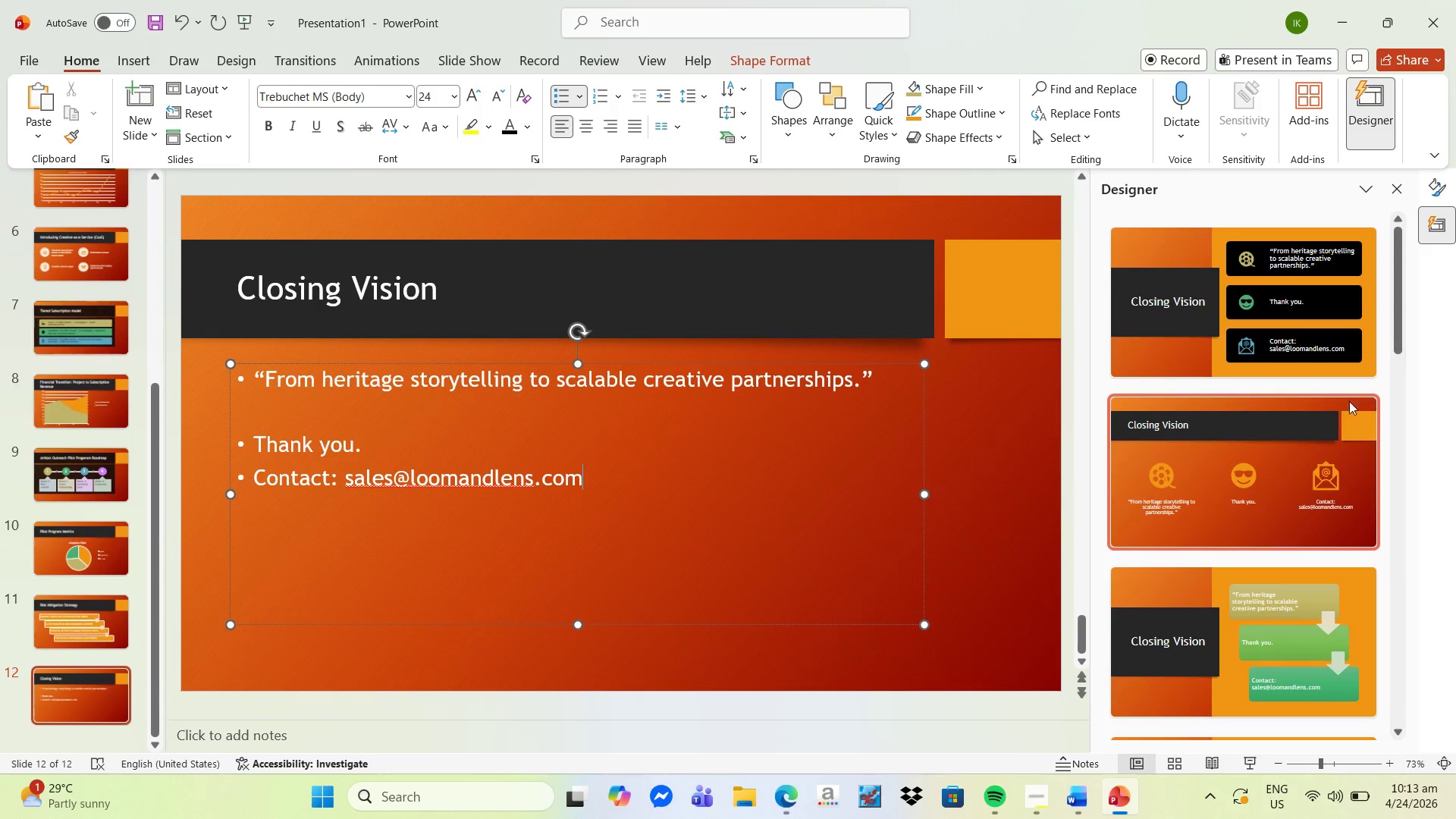 
scroll: coordinate [1269, 549], scroll_direction: down, amount: 36.0
 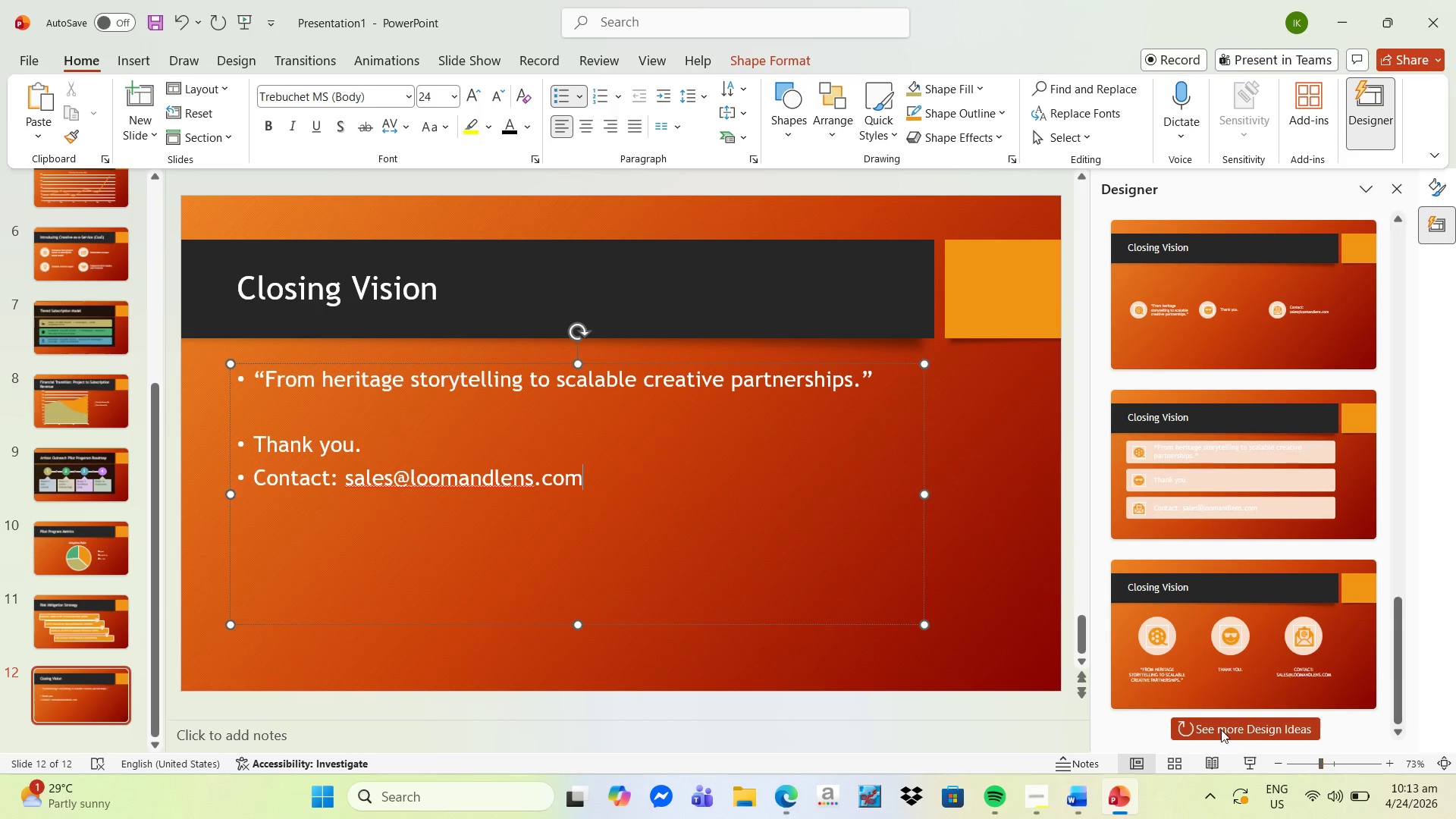 
left_click([1222, 728])
 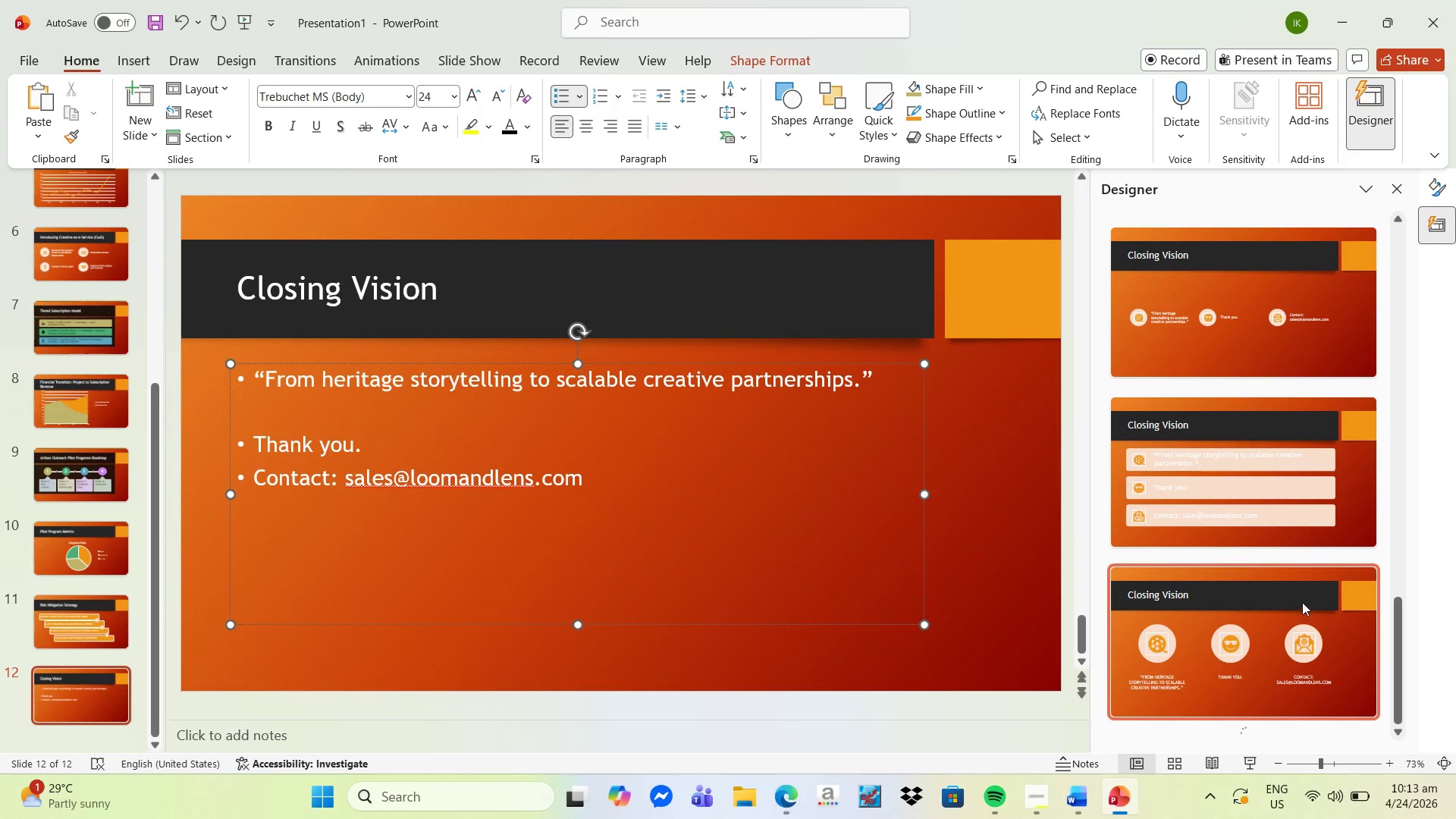 
scroll: coordinate [1306, 601], scroll_direction: down, amount: 11.0
 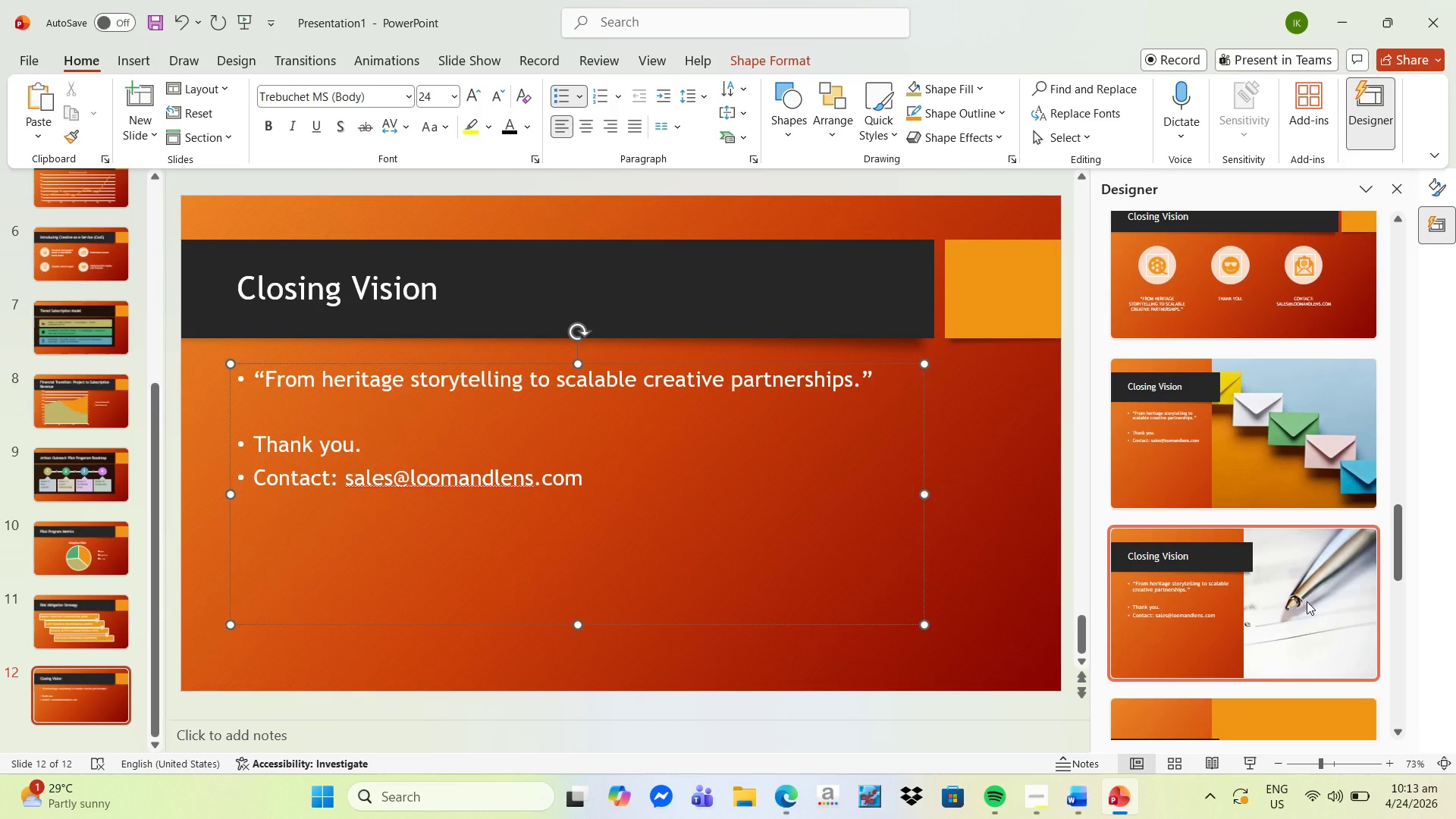 
left_click([1247, 605])
 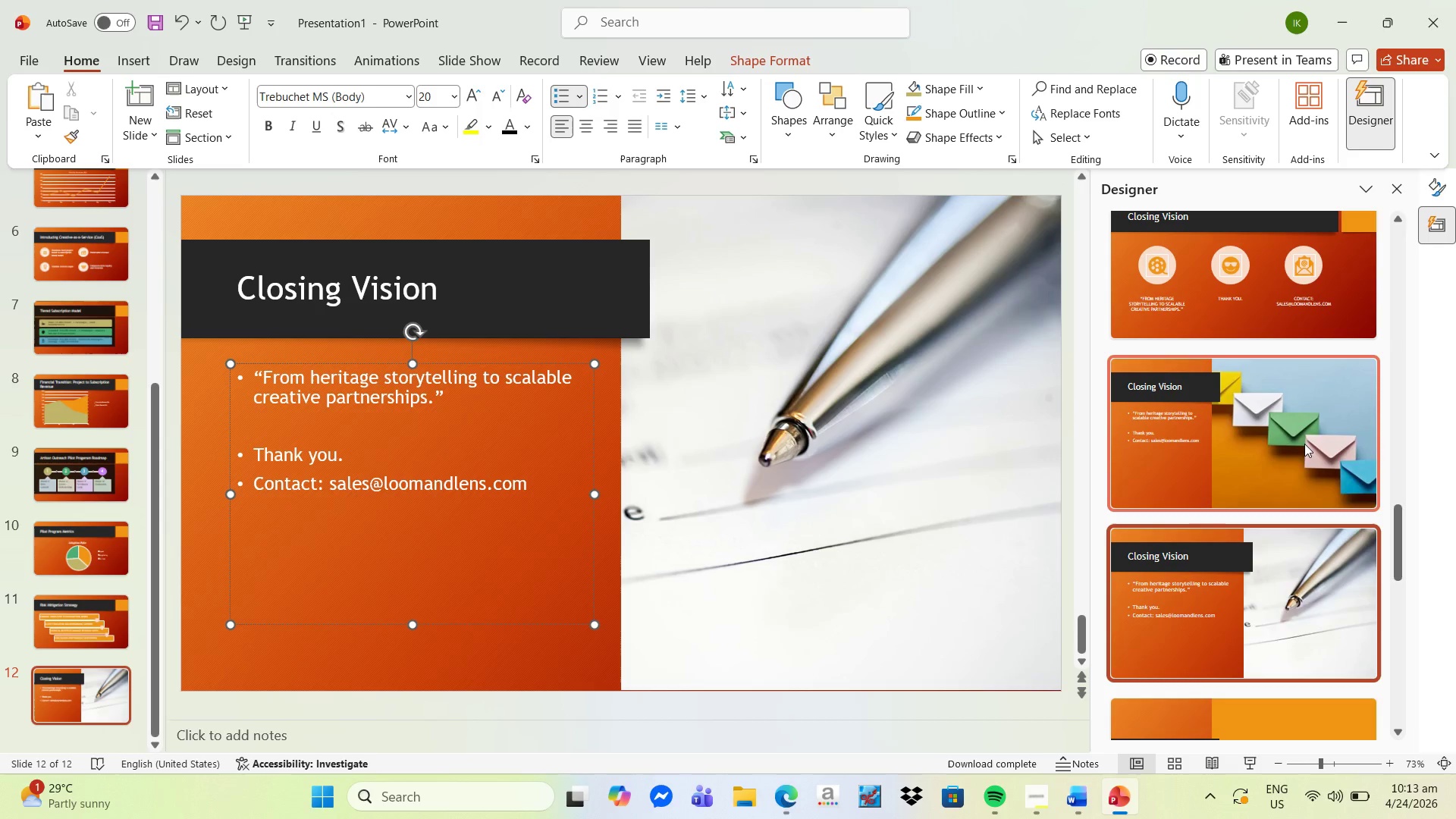 
left_click([1307, 437])
 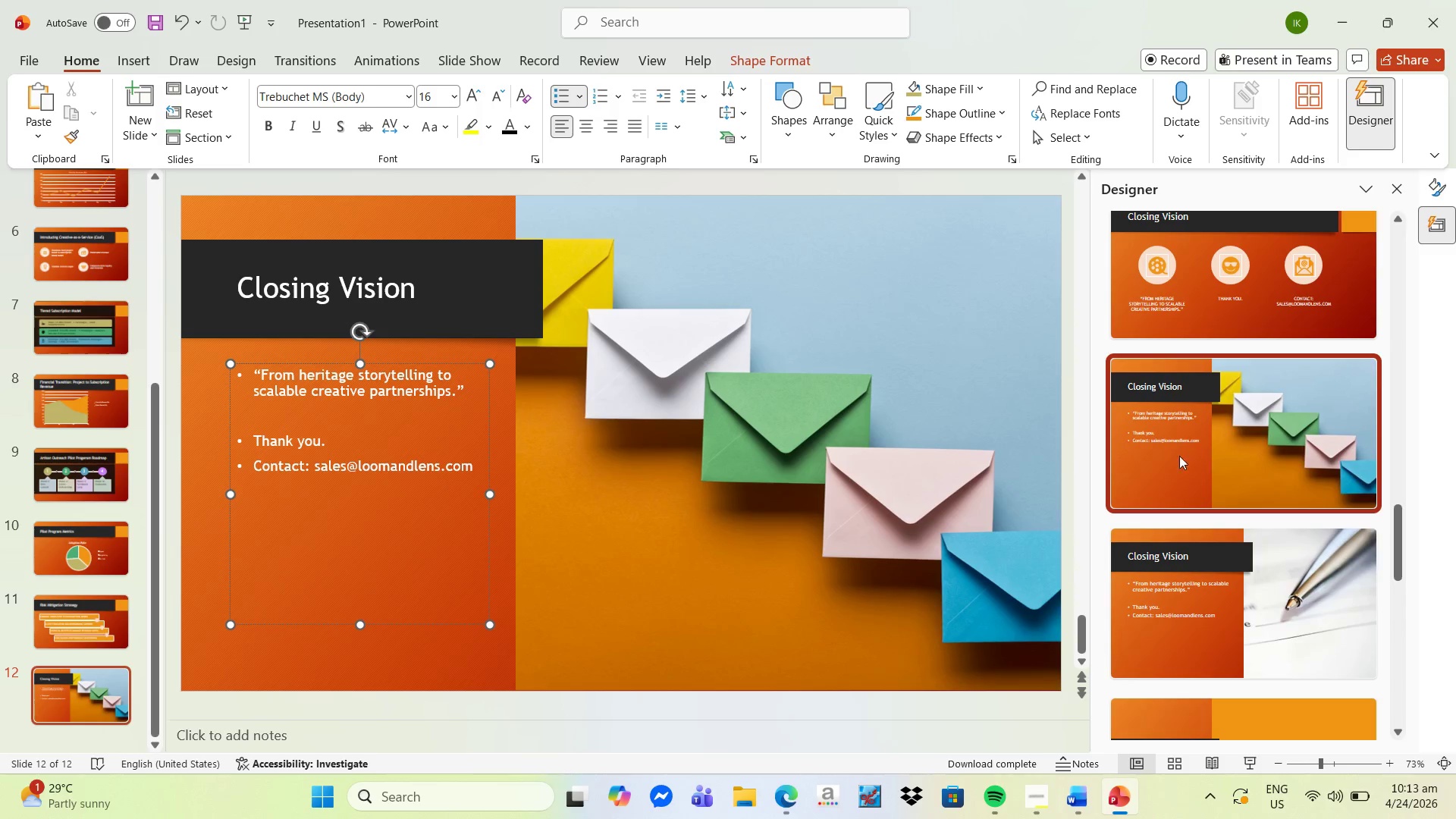 
scroll: coordinate [1285, 658], scroll_direction: down, amount: 10.0
 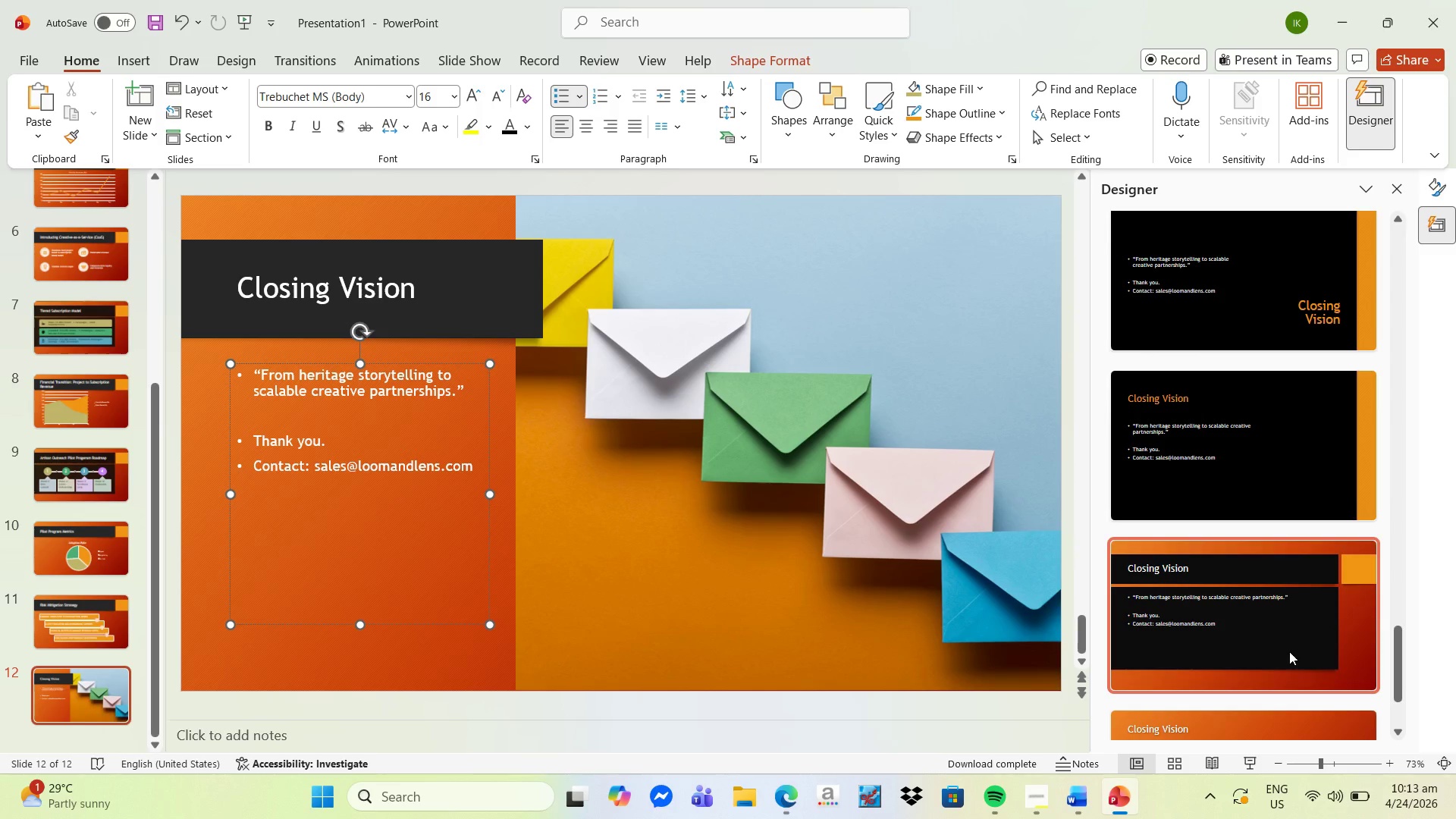 
scroll: coordinate [1292, 648], scroll_direction: up, amount: 10.0
 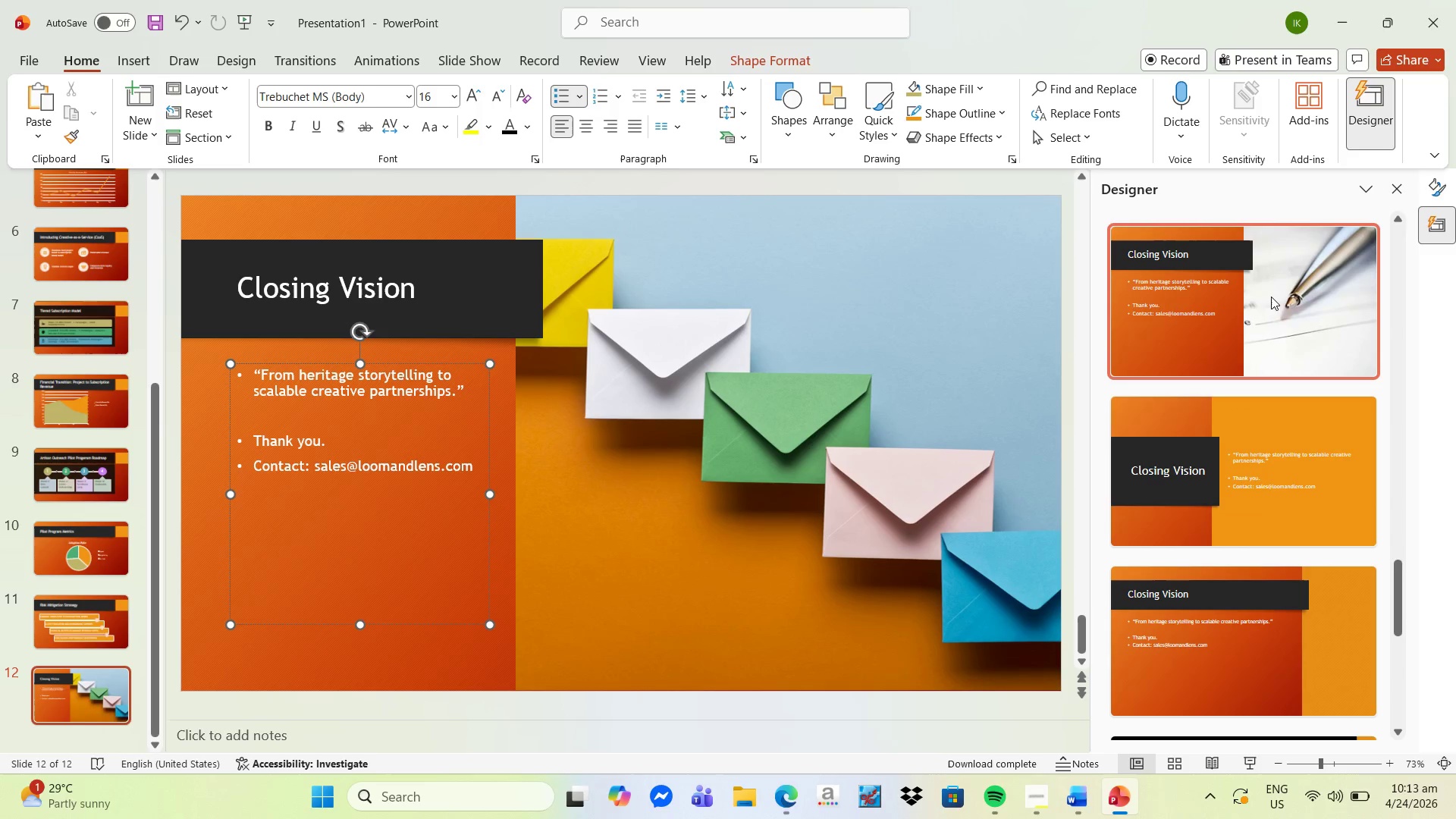 
left_click([1281, 280])
 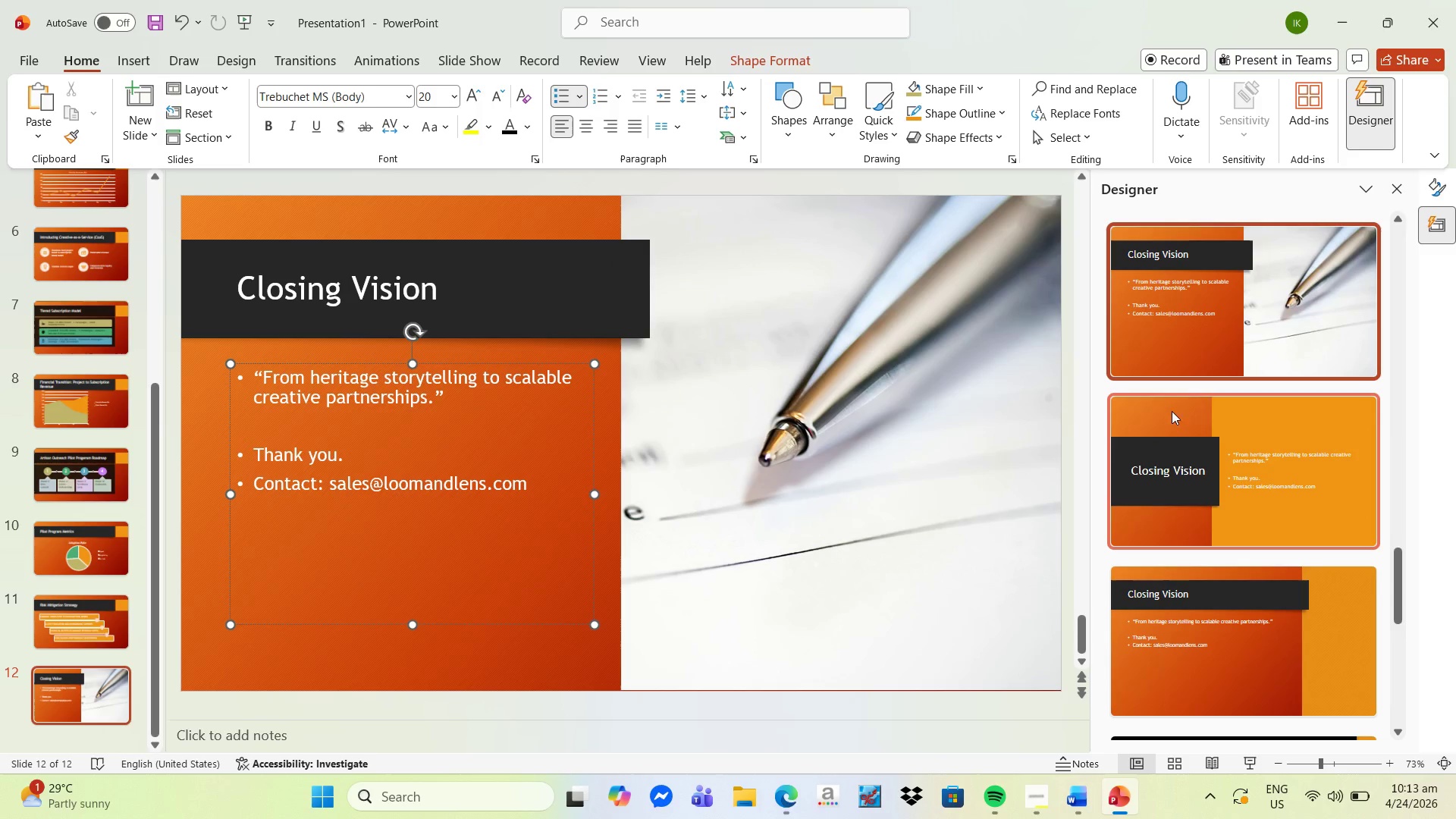 
left_click([847, 416])
 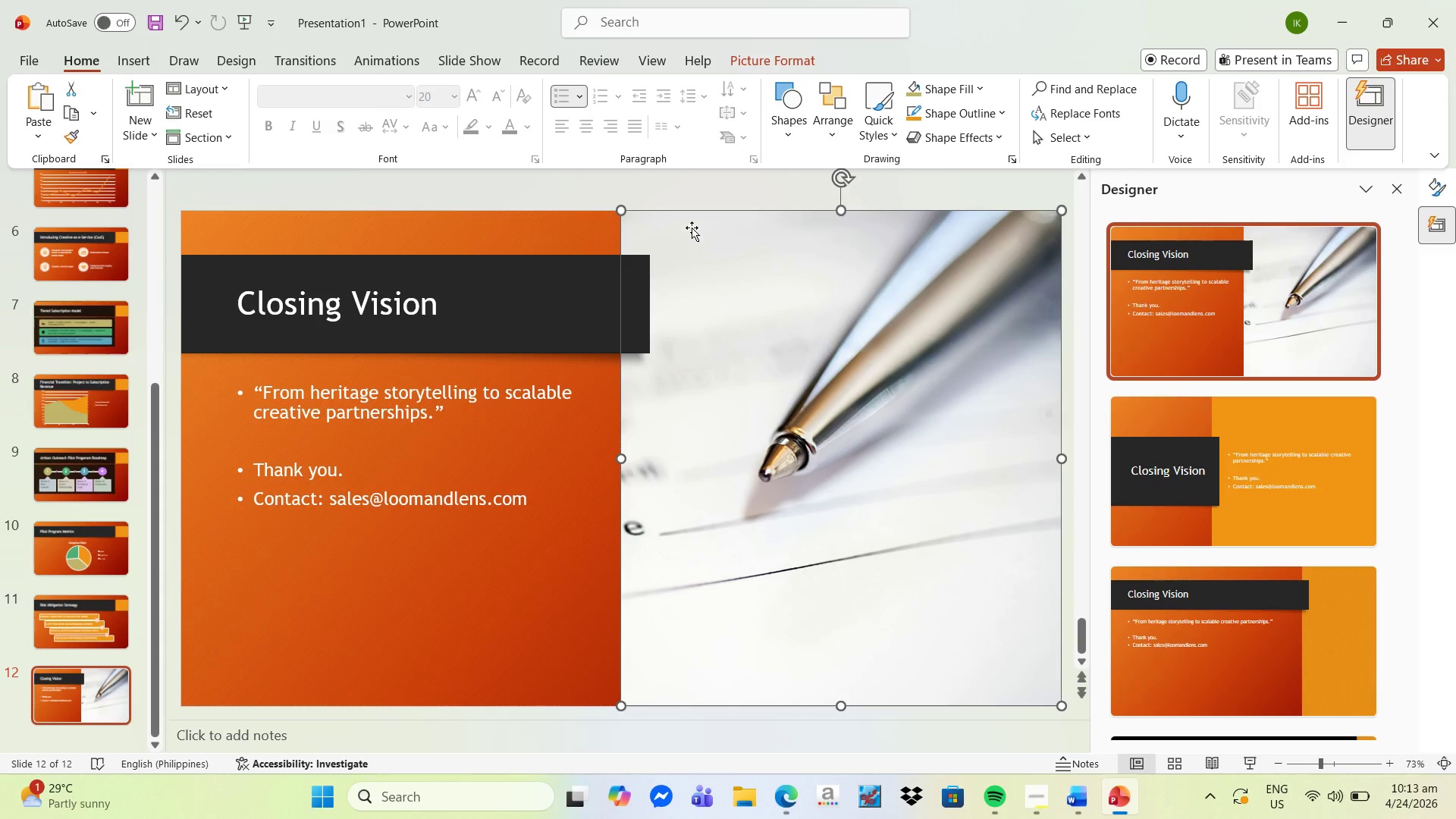 
left_click_drag(start_coordinate=[622, 207], to_coordinate=[720, 276])
 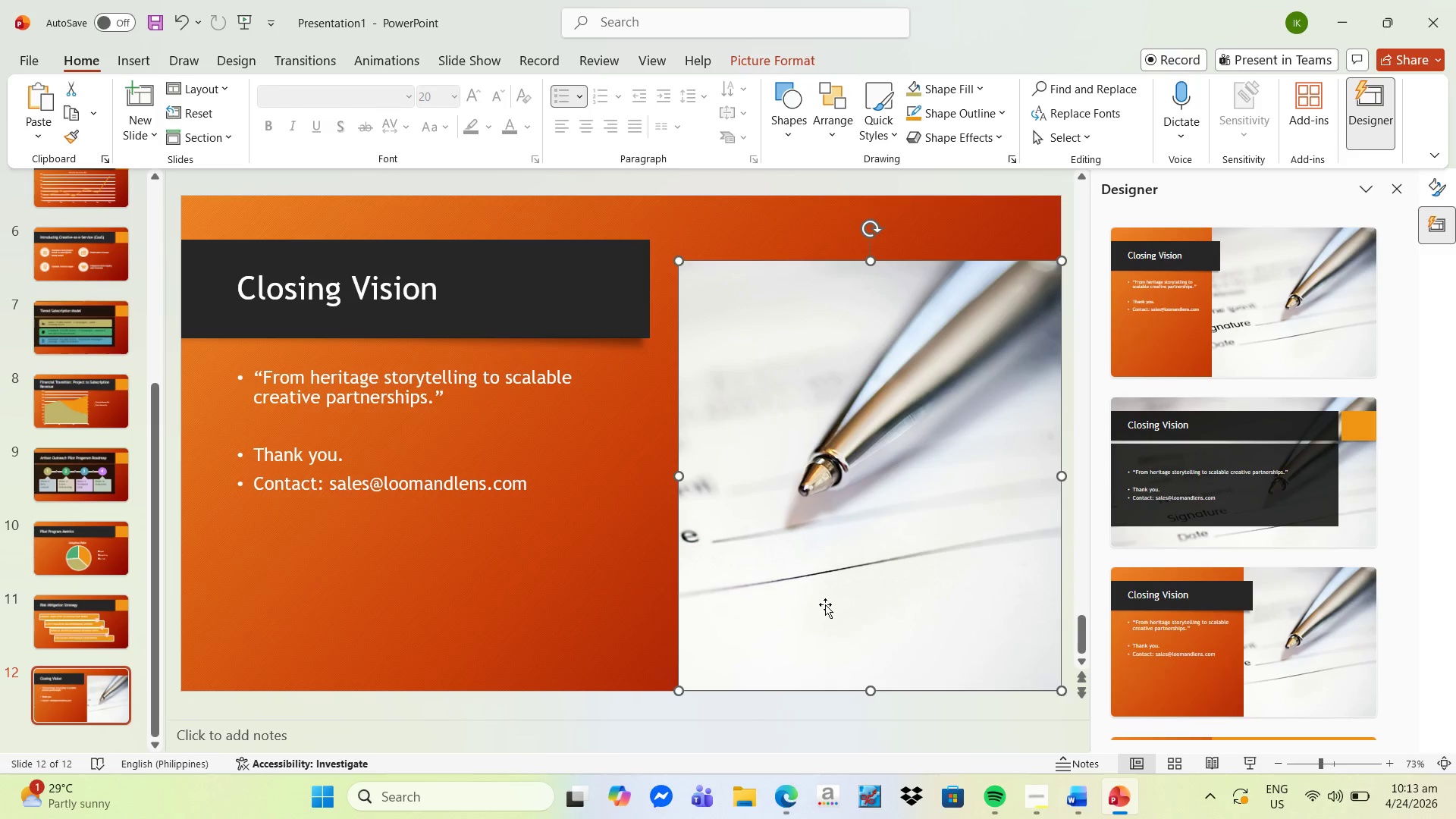 
key(Control+Z)
 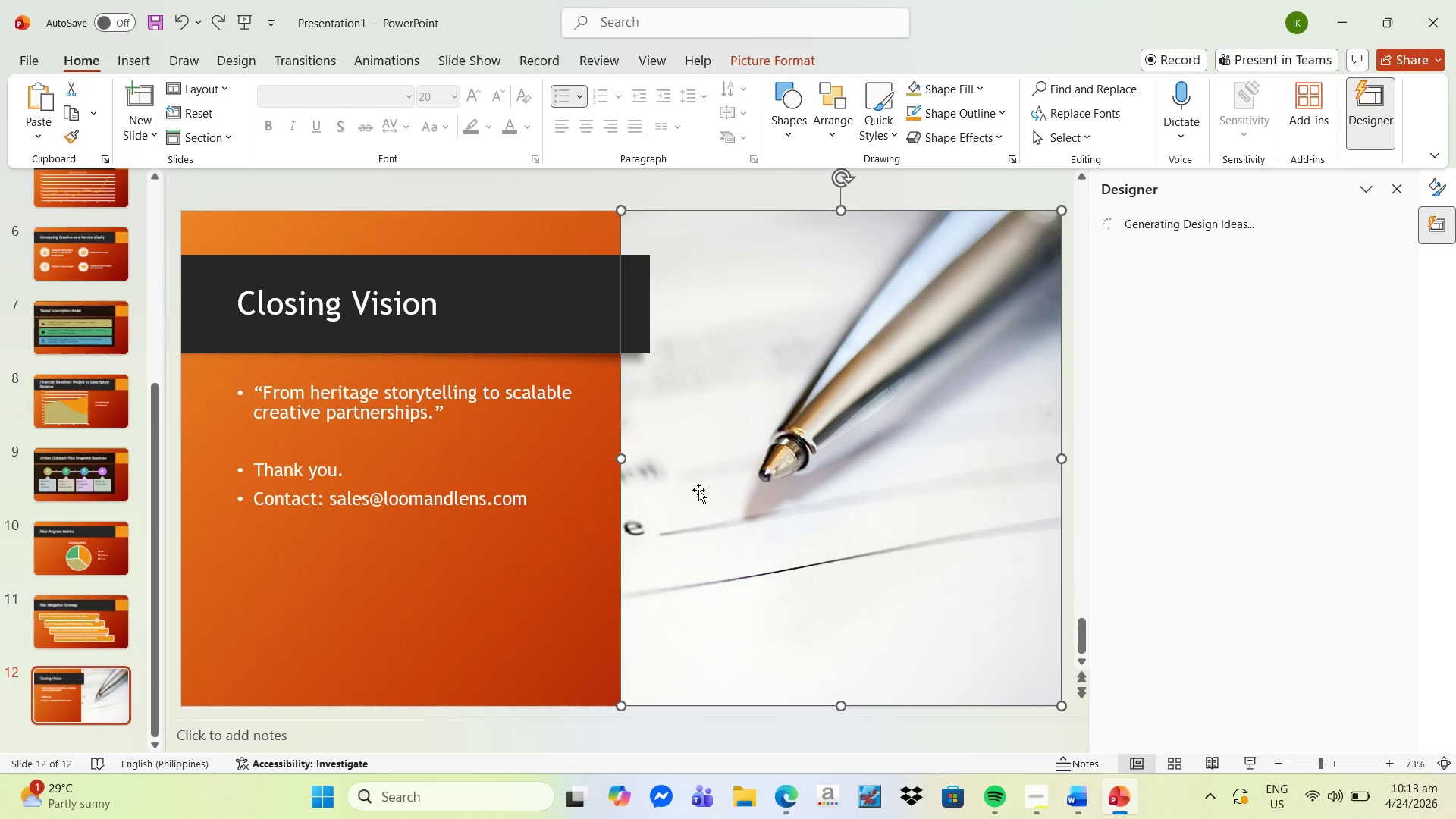 
left_click_drag(start_coordinate=[713, 488], to_coordinate=[844, 493])
 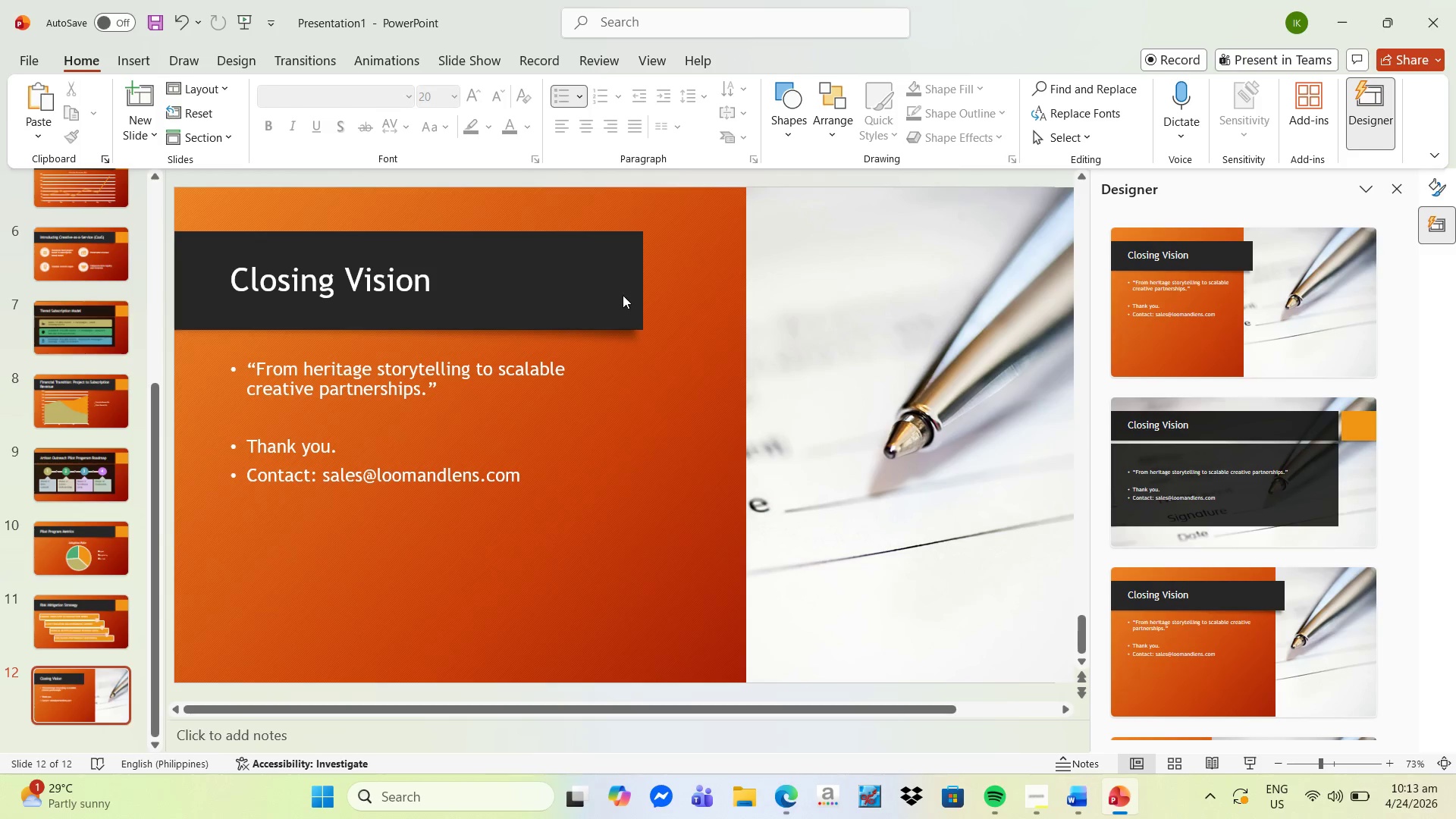 
double_click([596, 275])
 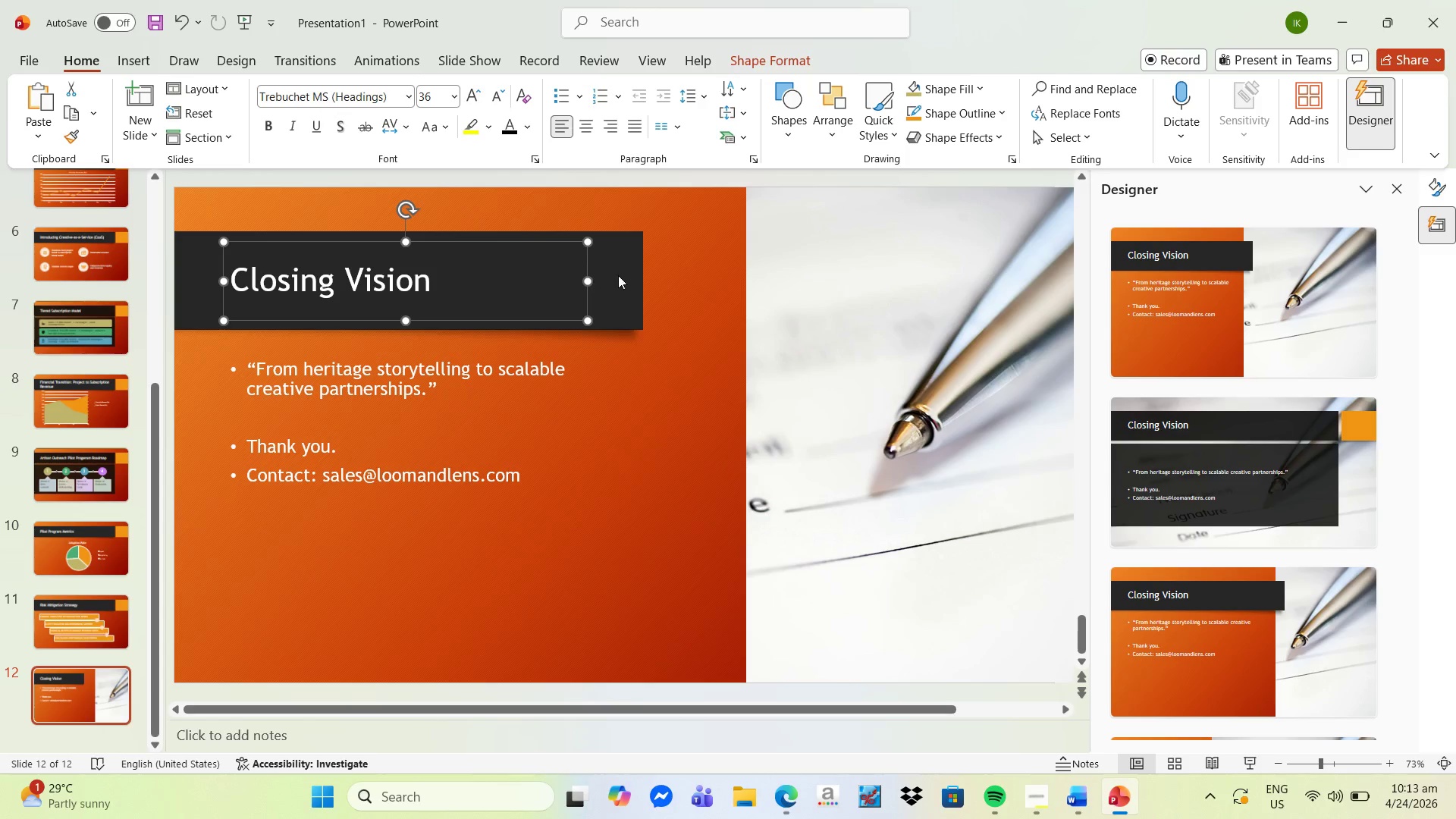 
left_click([633, 275])
 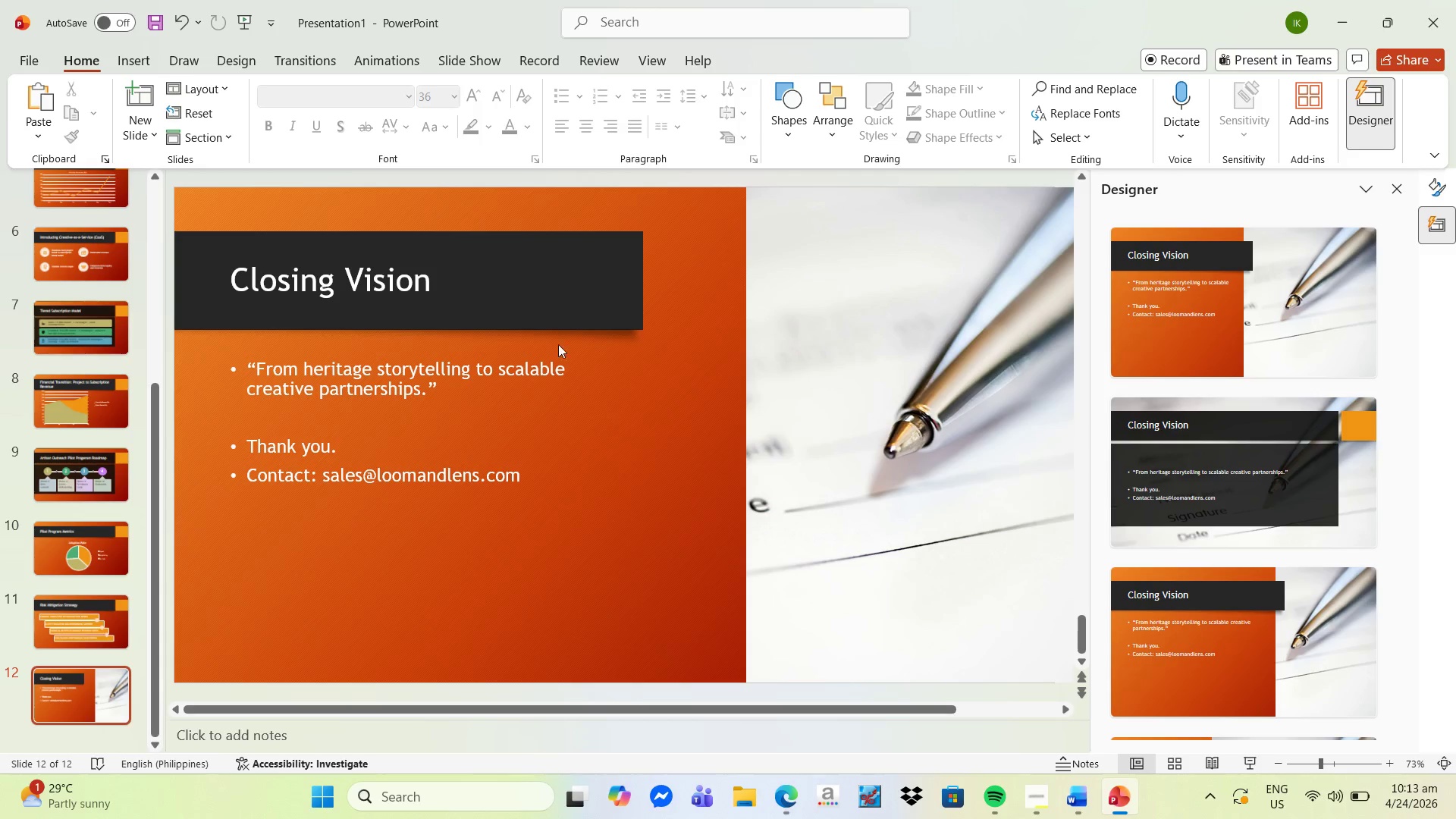 
double_click([516, 270])
 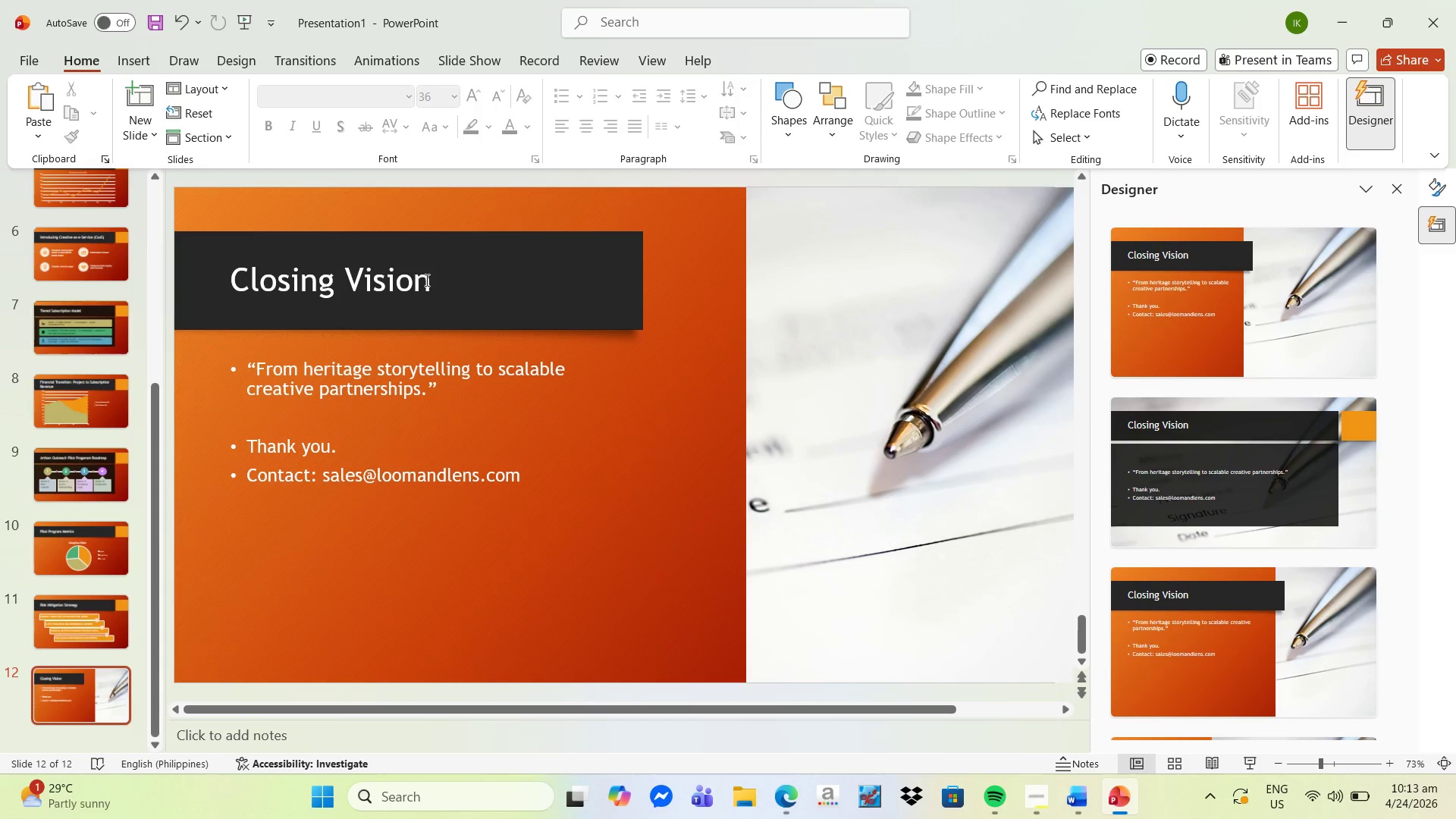 
left_click([407, 280])
 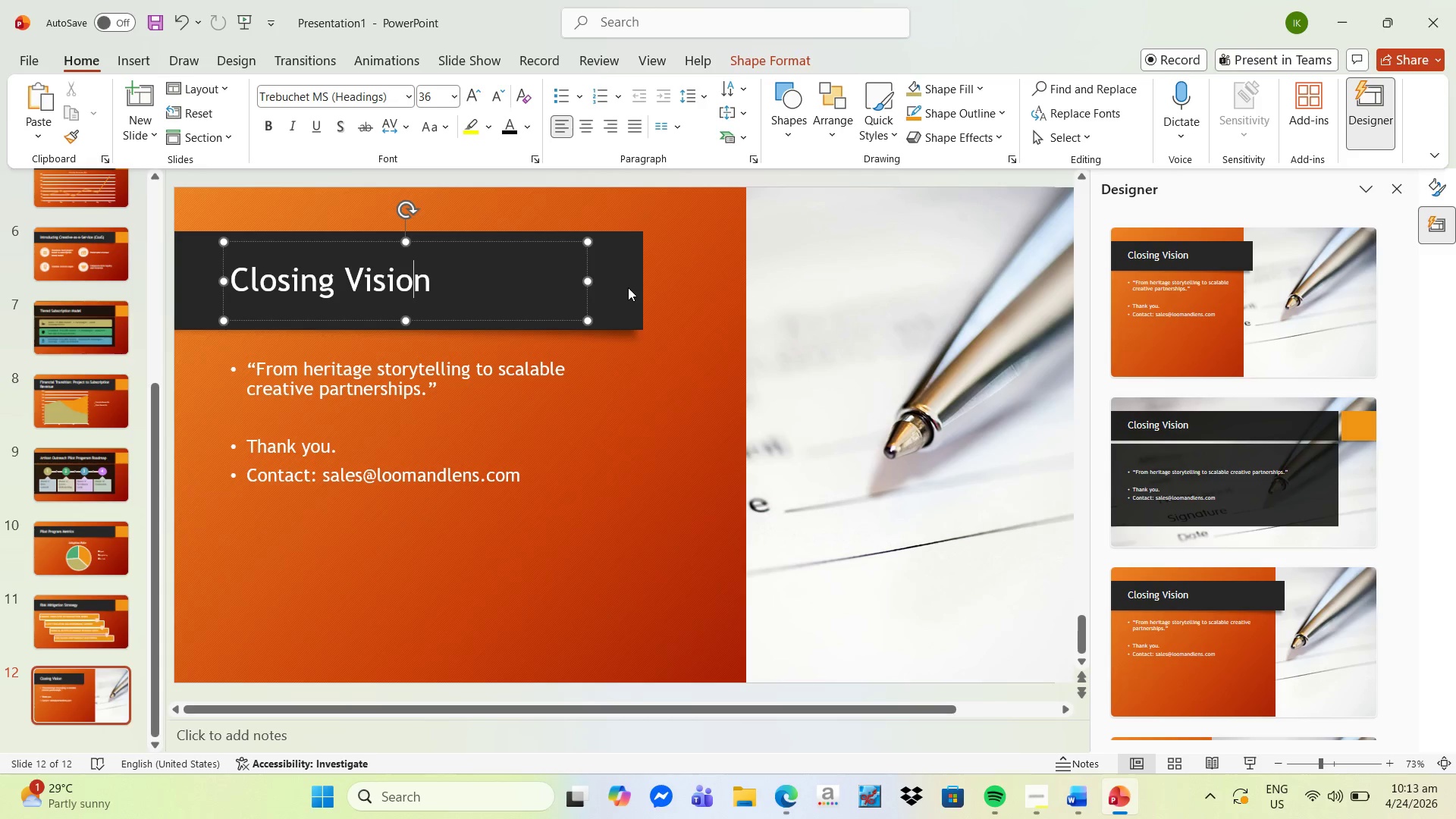 
left_click([623, 304])
 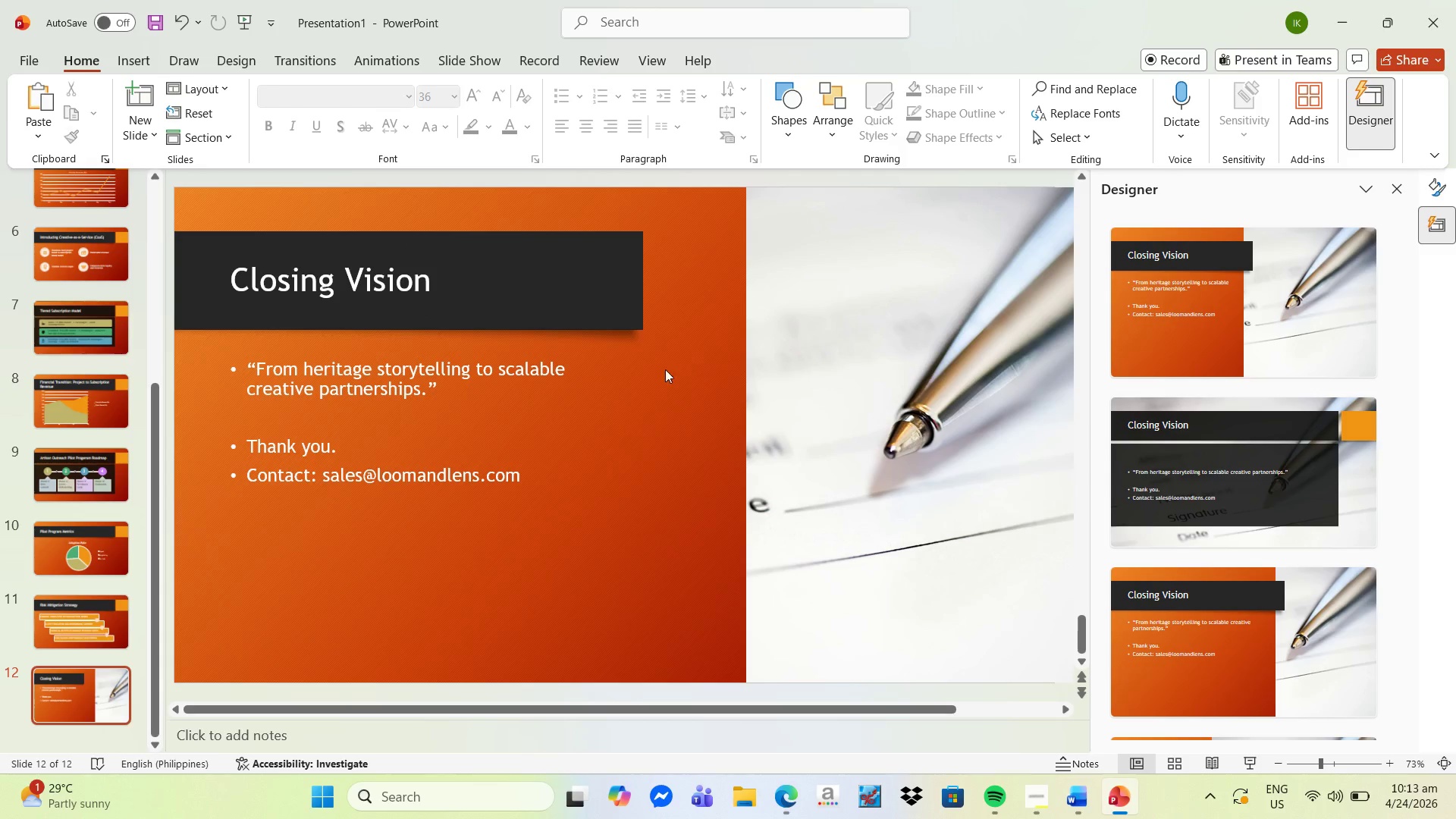 
left_click([392, 277])
 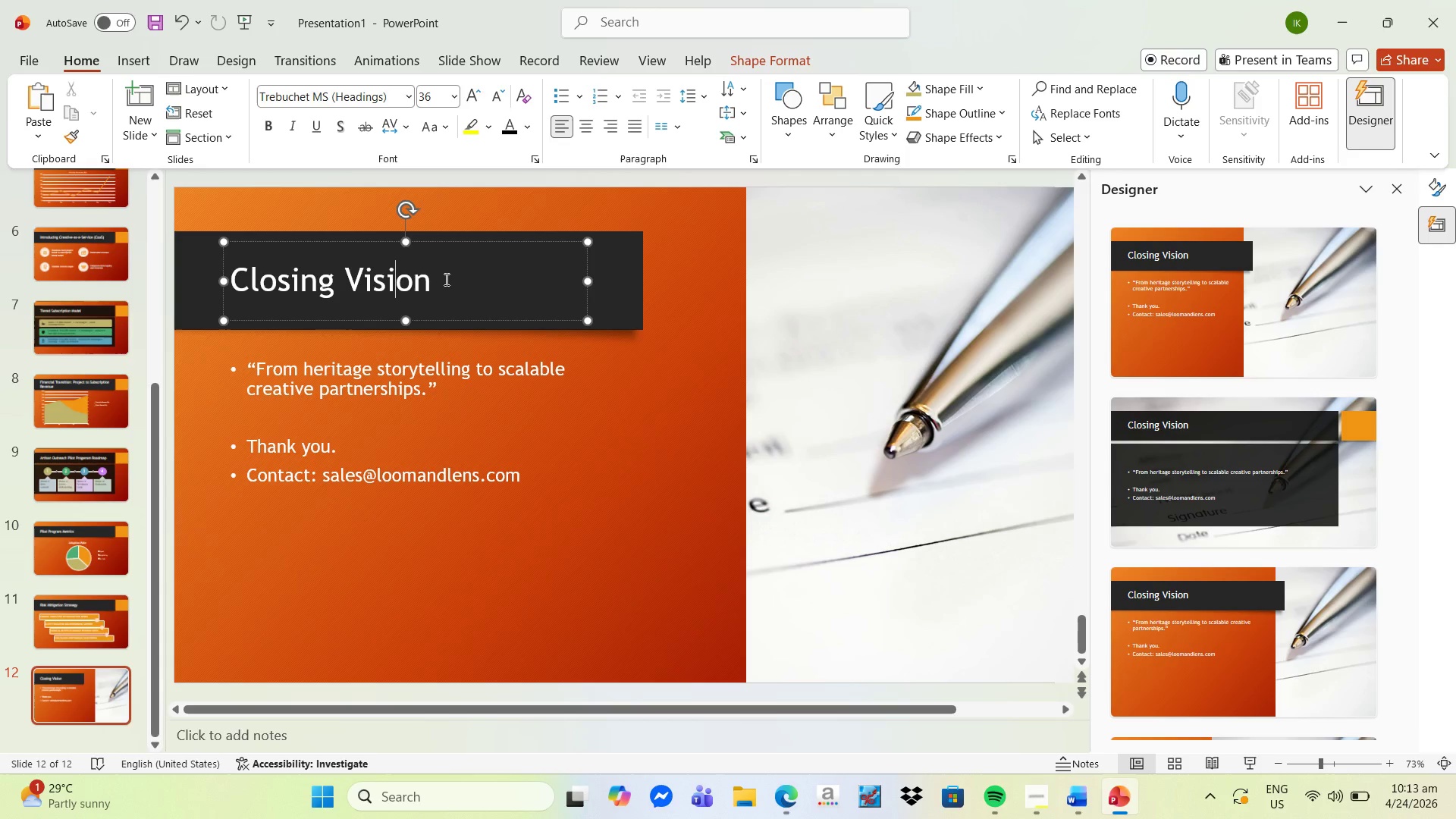 
left_click_drag(start_coordinate=[445, 279], to_coordinate=[237, 276])
 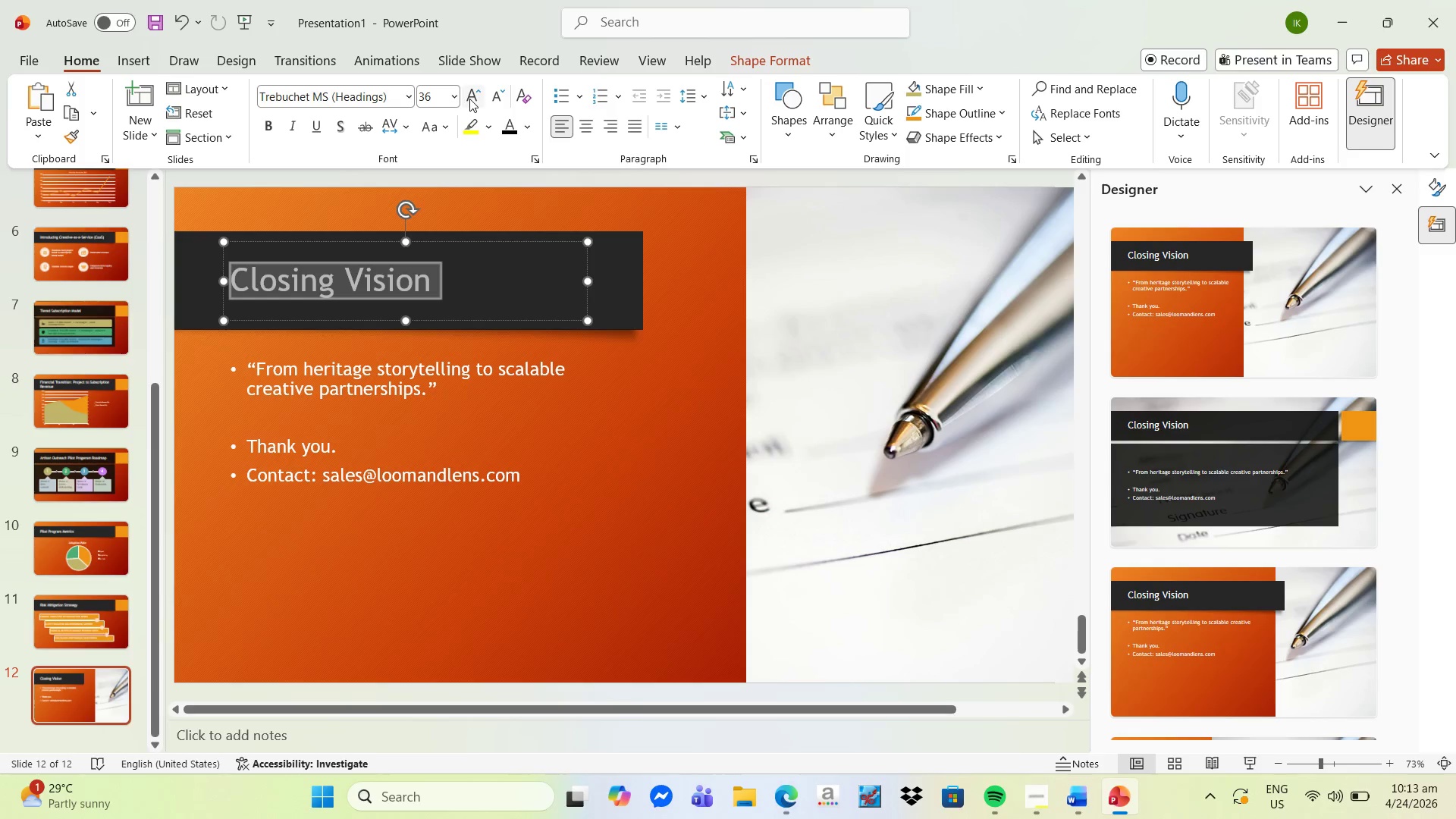 
double_click([470, 98])
 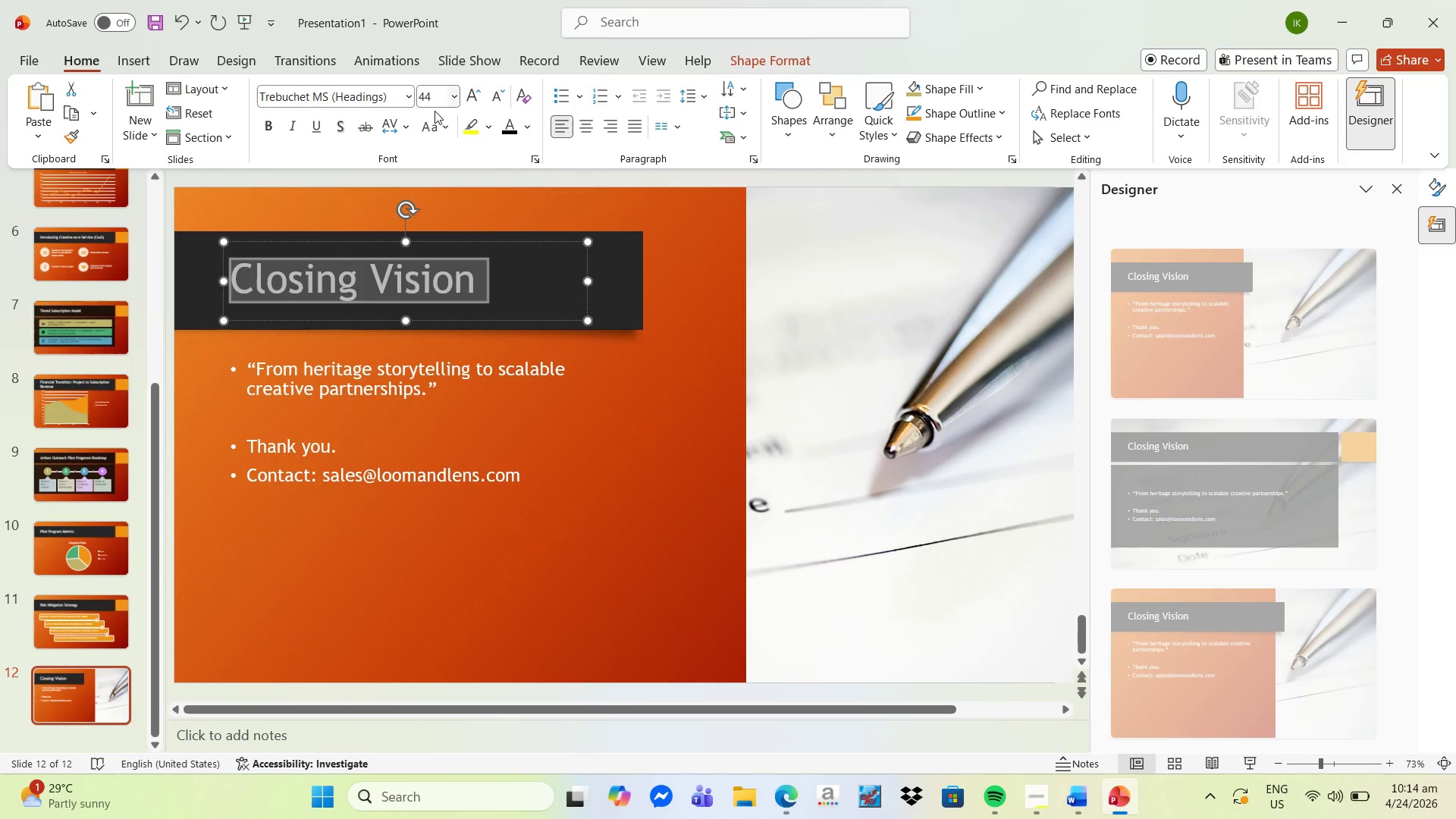 
mouse_move([529, 129])
 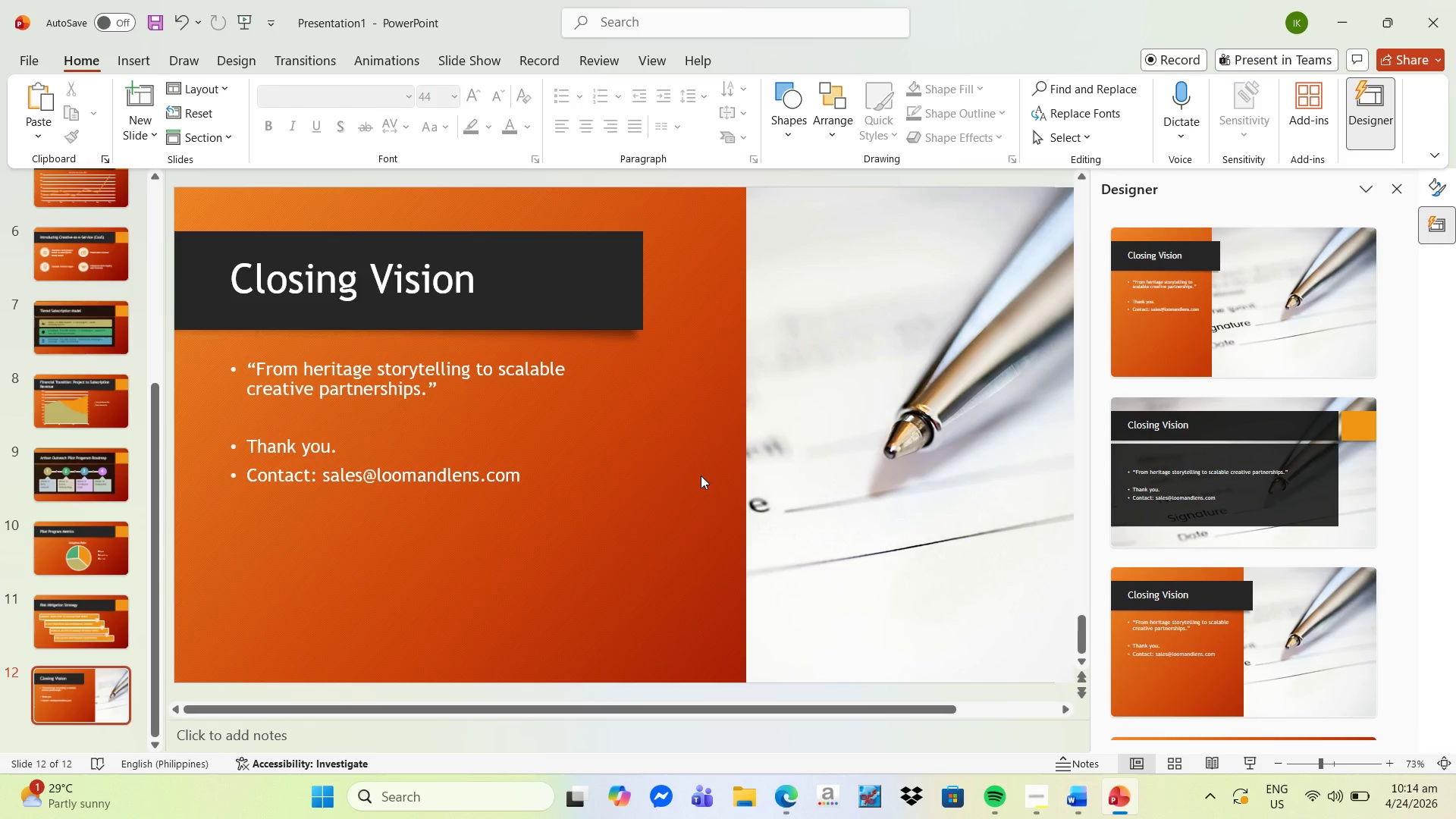 
scroll: coordinate [119, 512], scroll_direction: up, amount: 20.0
 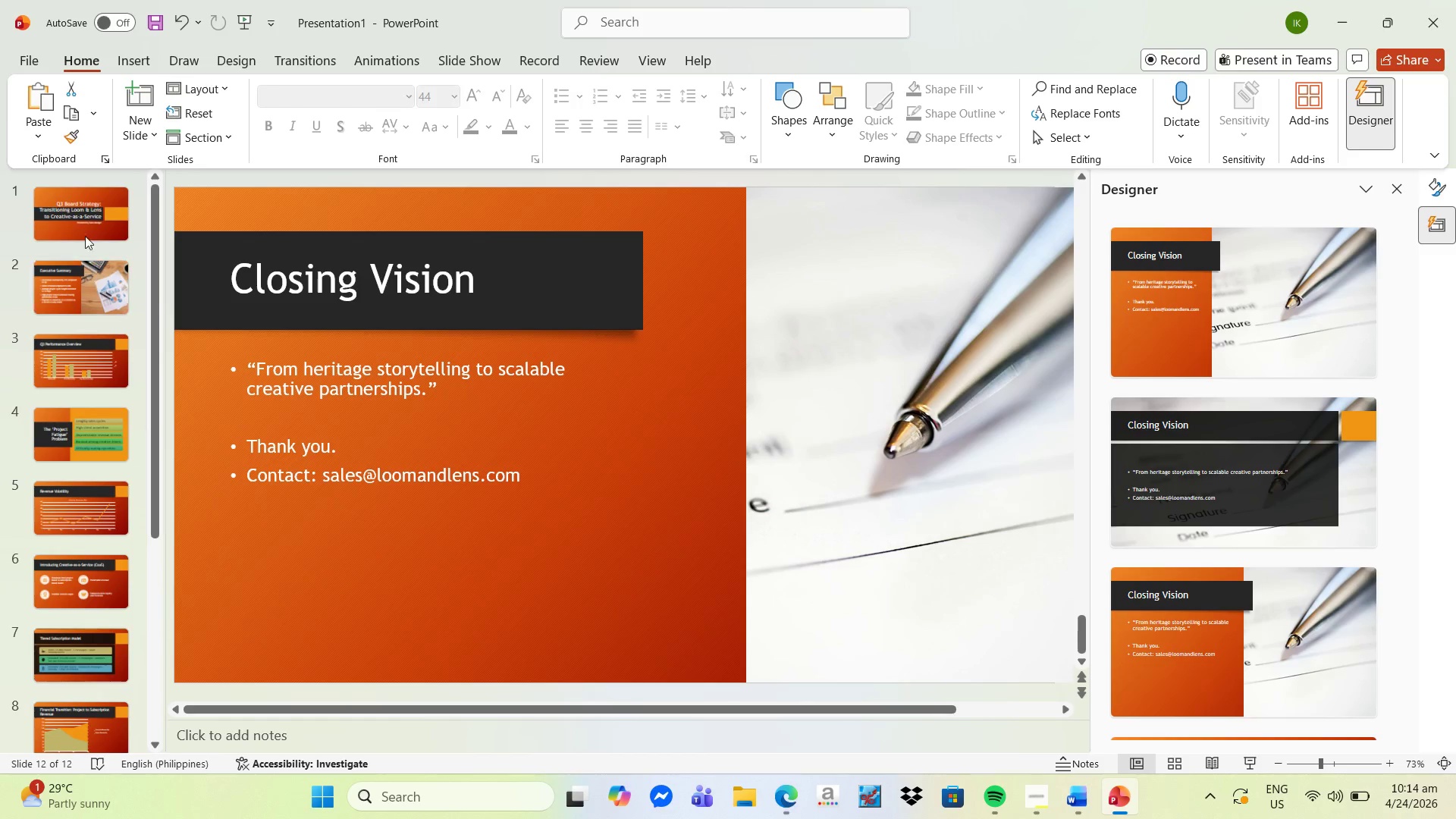 
left_click([83, 230])
 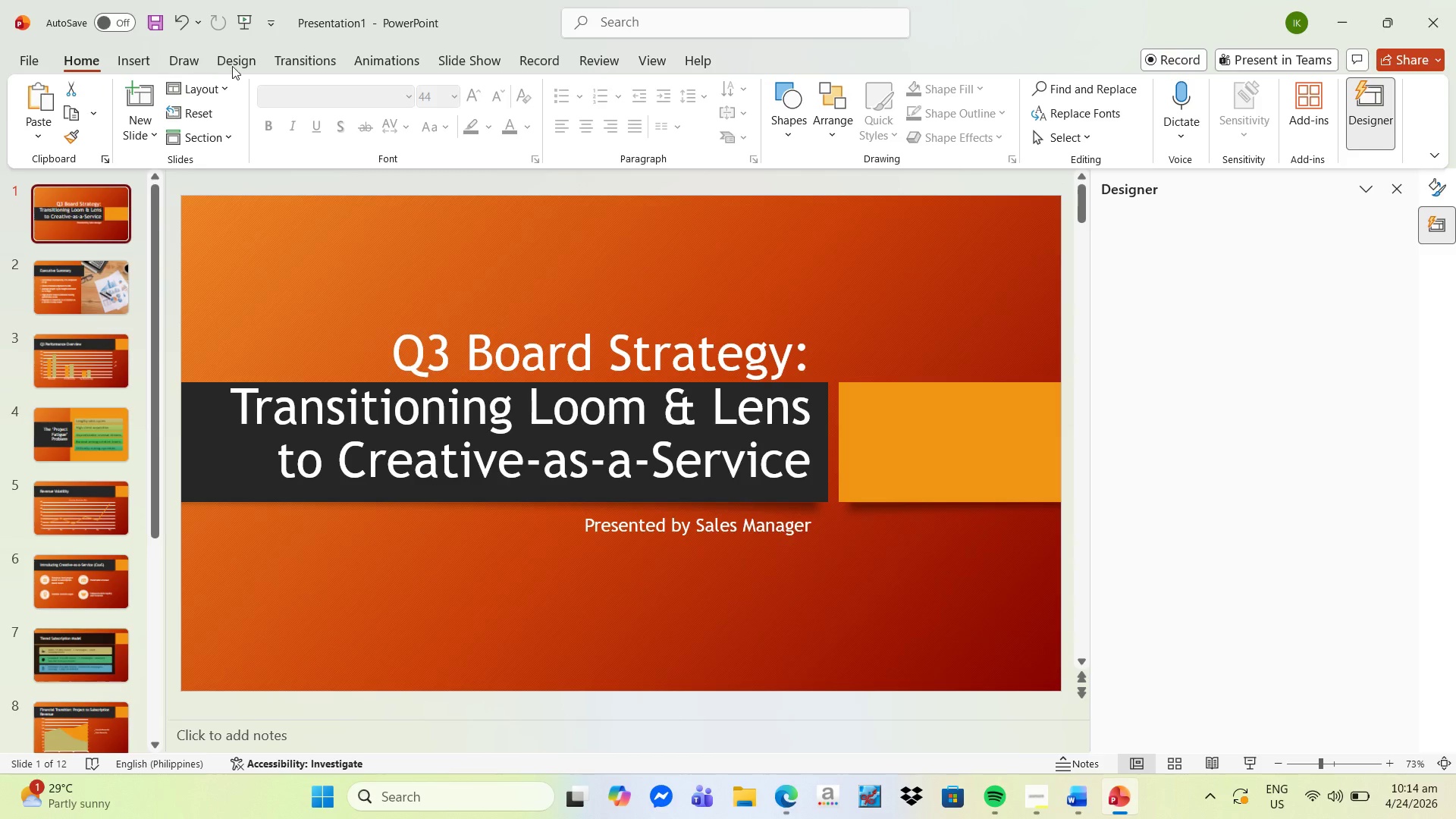 
left_click([285, 66])
 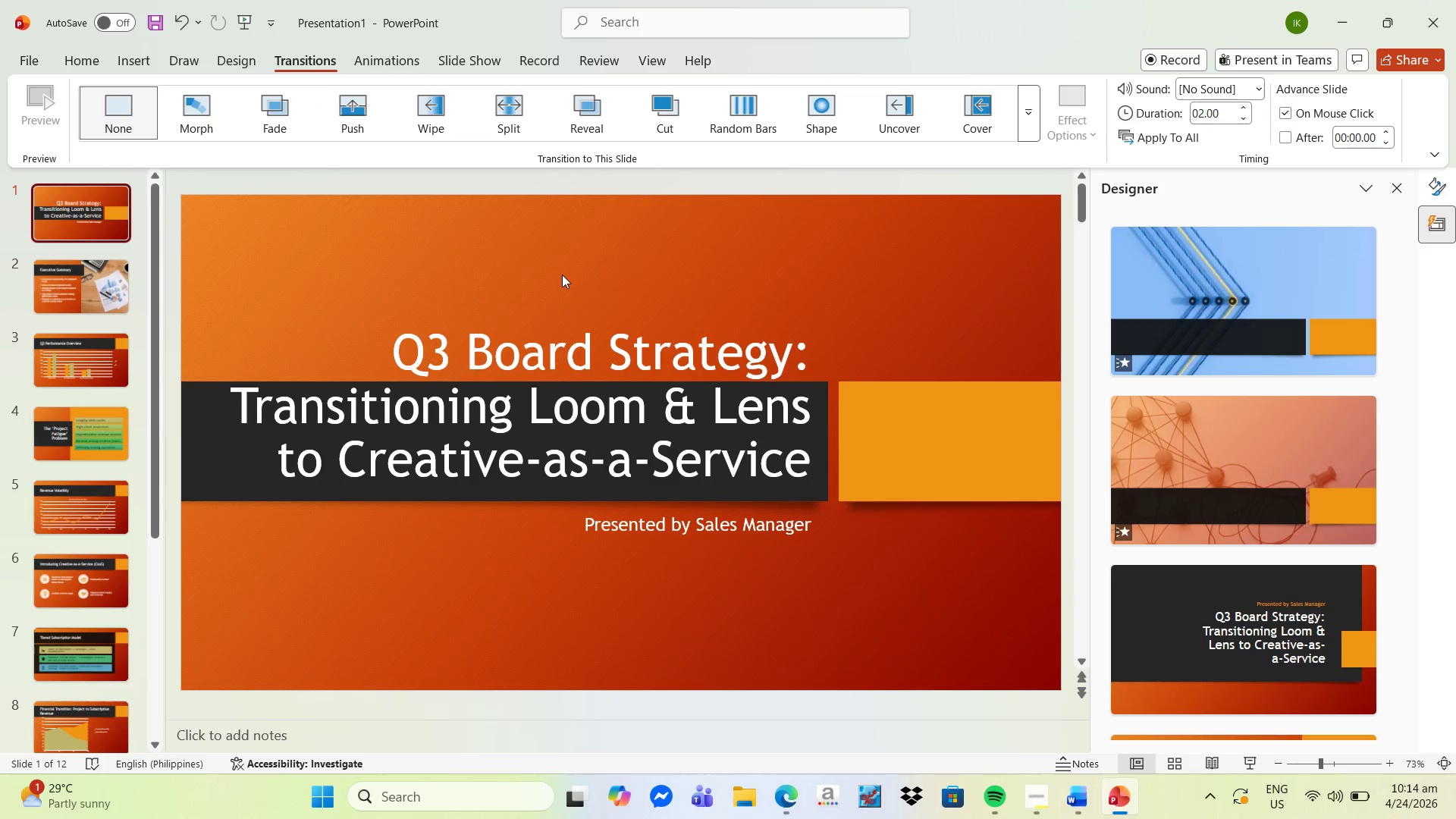 
key(Alt+Tab)